 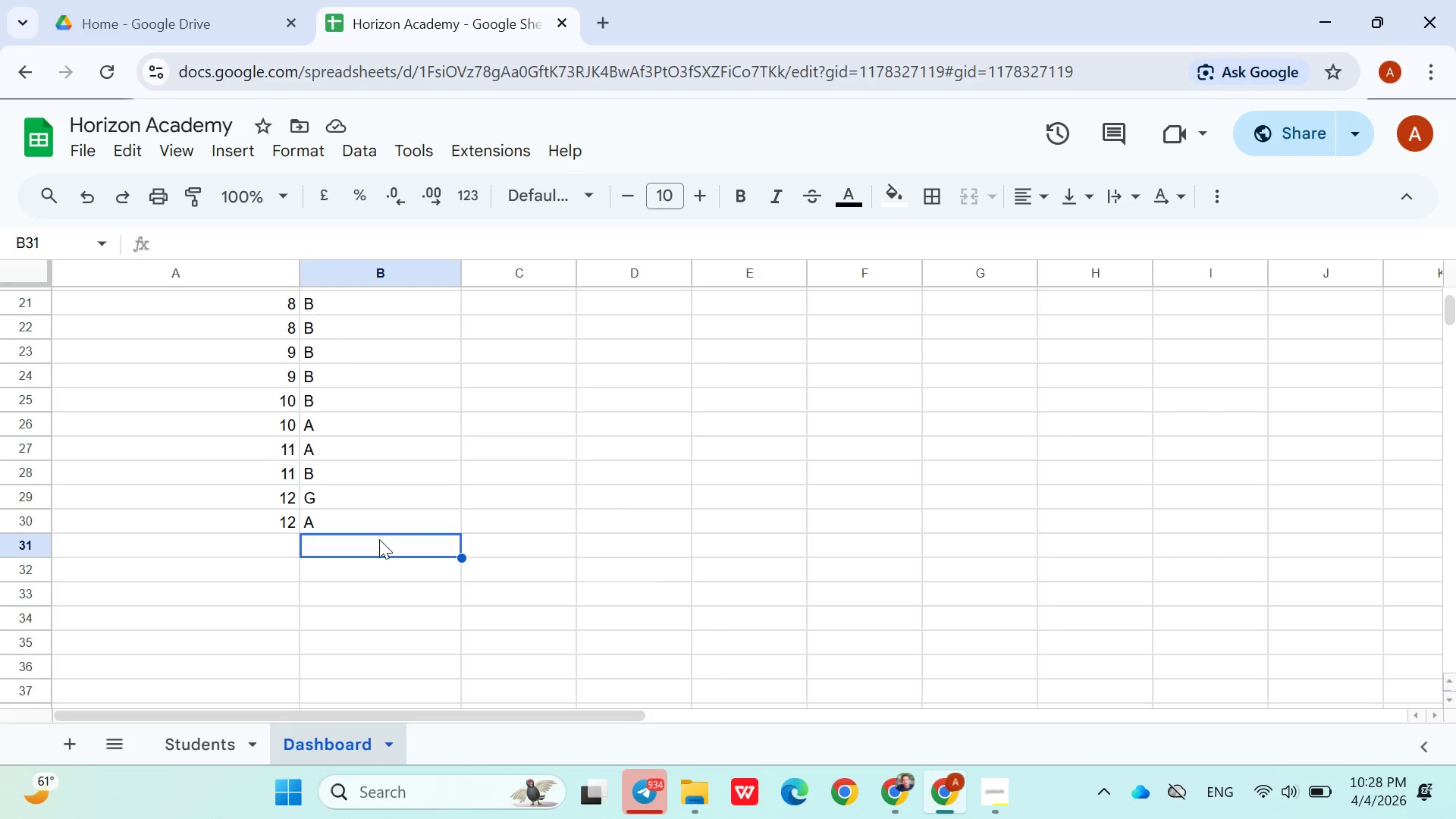 
left_click([379, 539])
 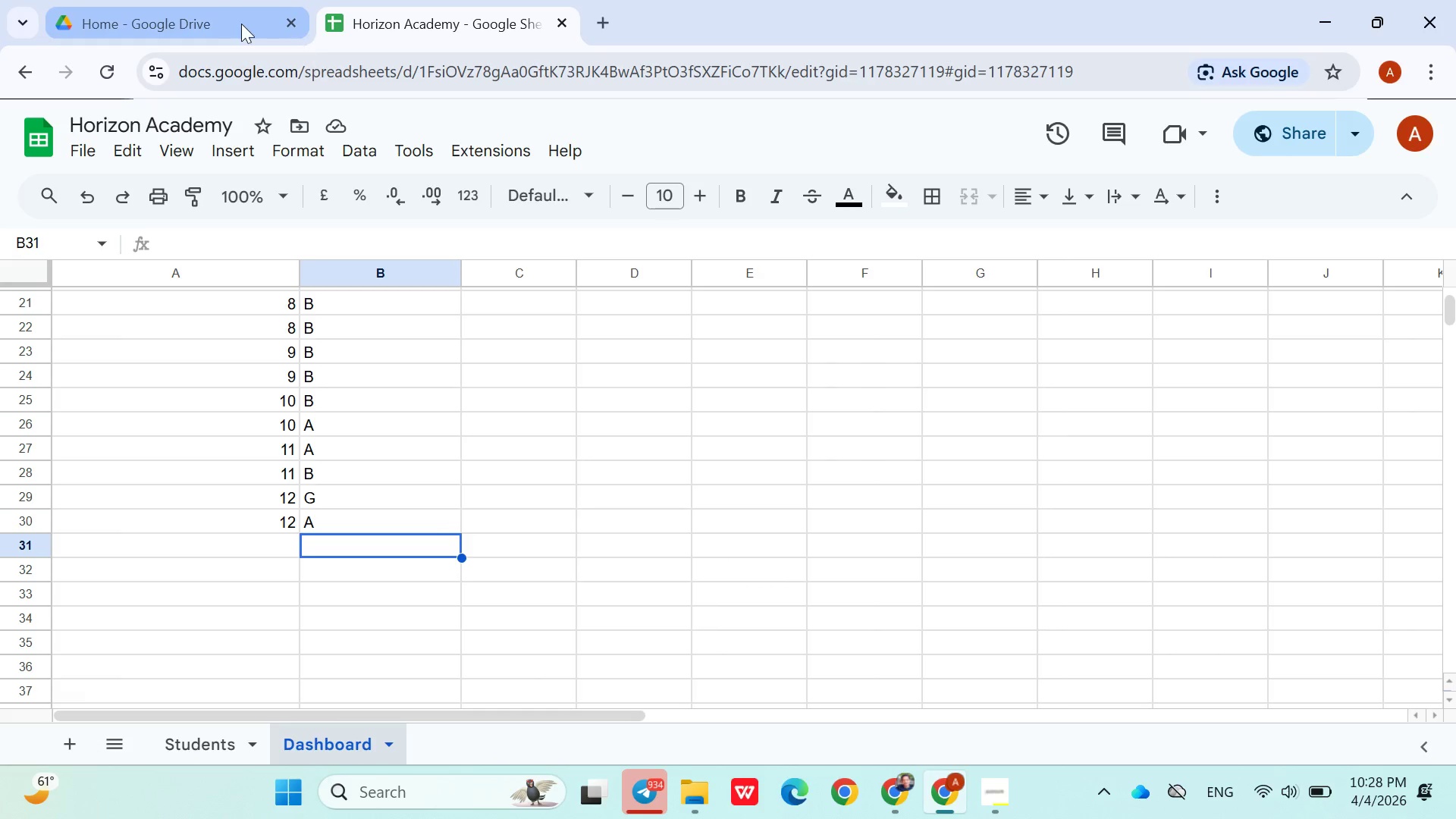 
left_click([234, 24])
 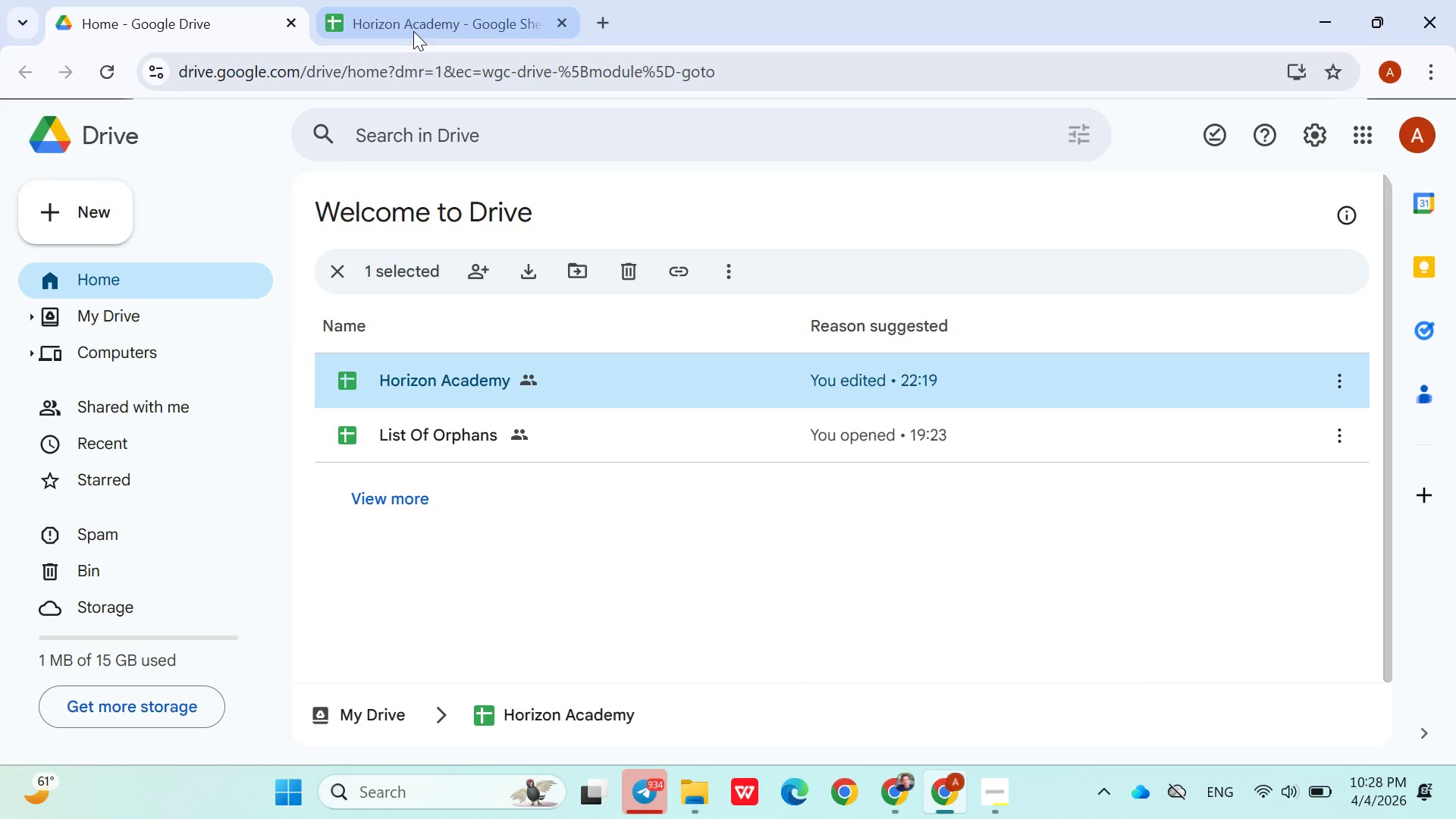 
left_click_drag(start_coordinate=[416, 27], to_coordinate=[425, 566])
 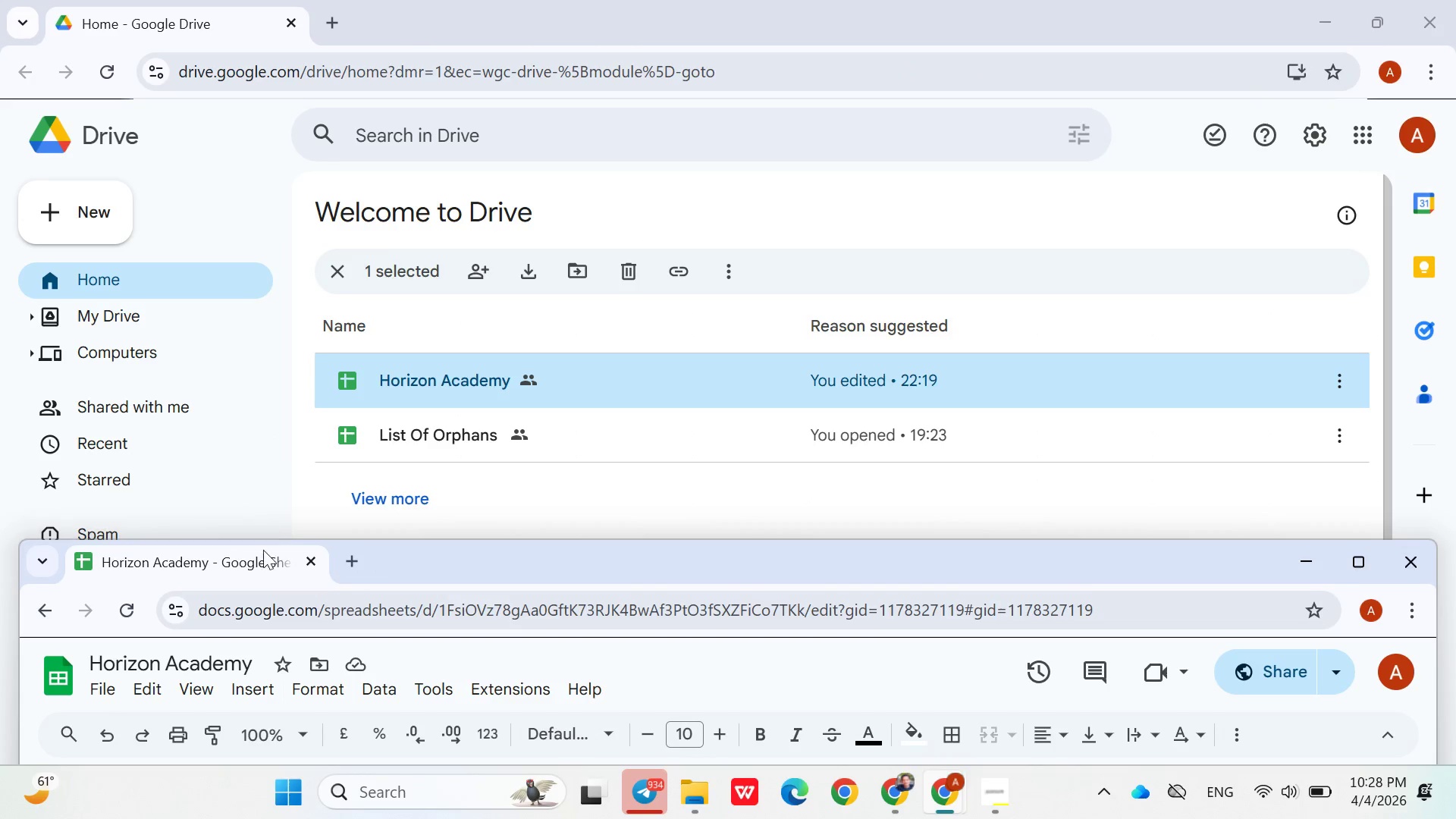 
left_click_drag(start_coordinate=[262, 563], to_coordinate=[375, 0])
 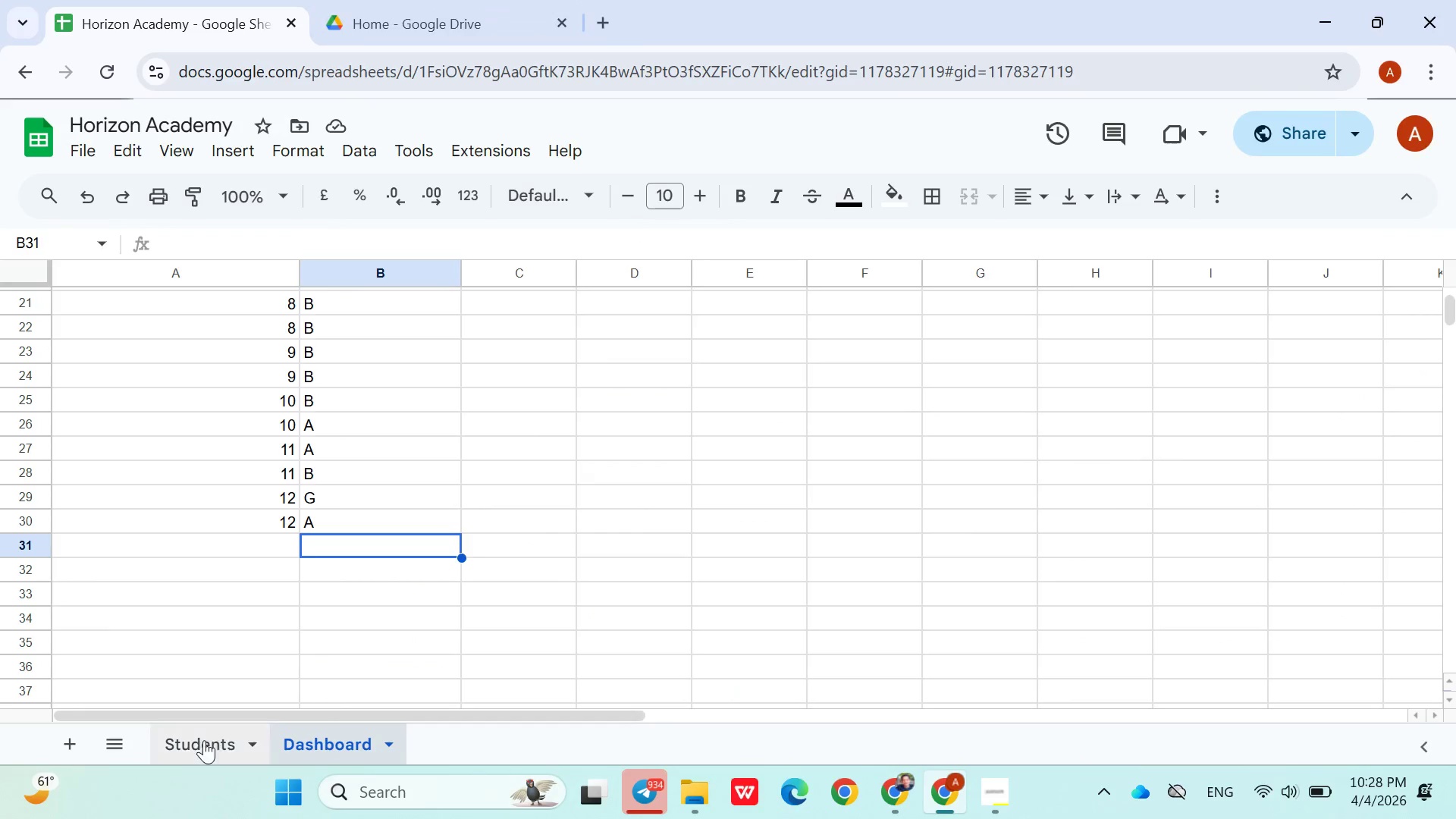 
left_click([203, 741])
 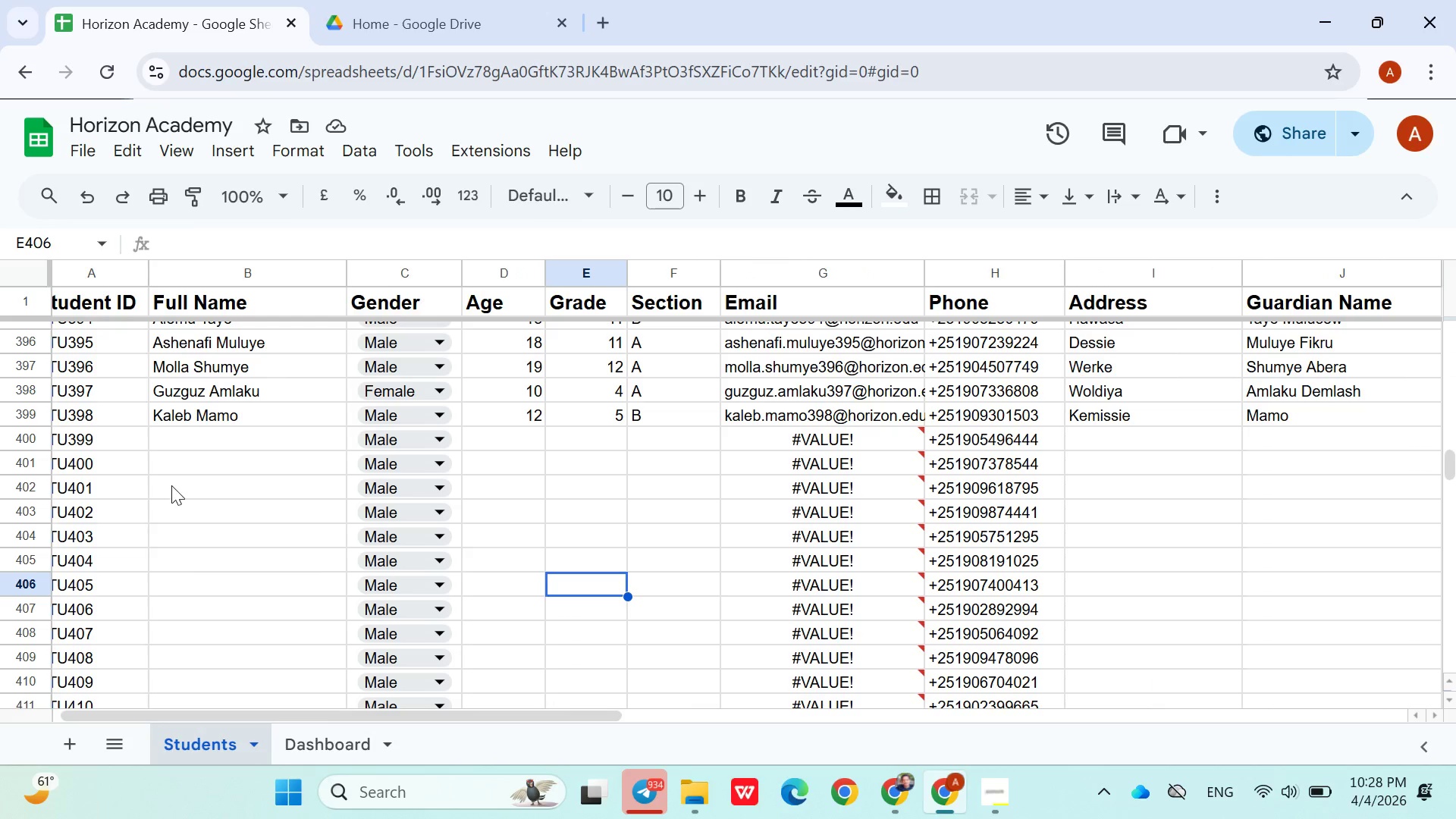 
left_click([182, 438])
 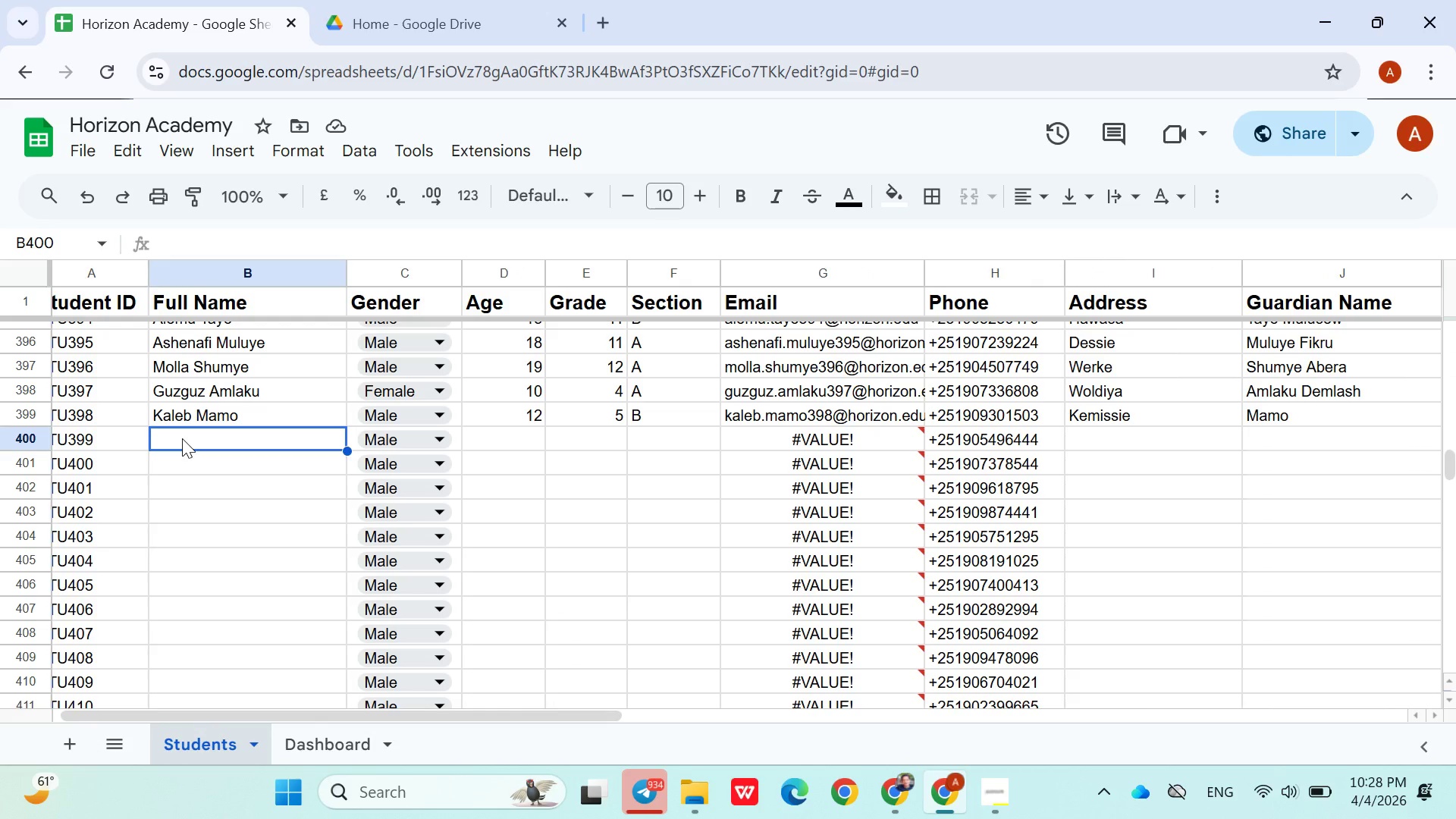 
type(Abubekr Afewerk)
 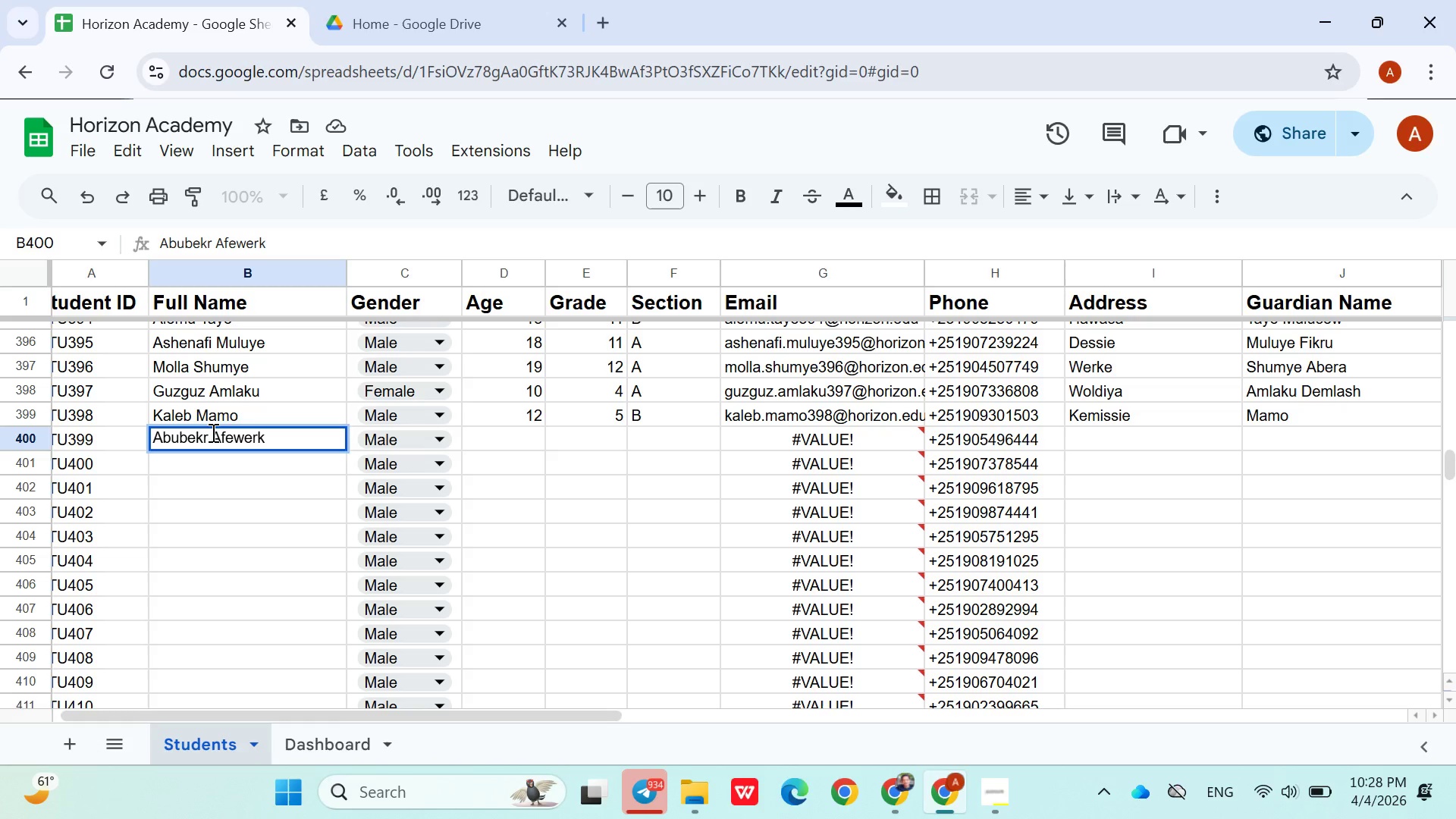 
left_click([485, 439])
 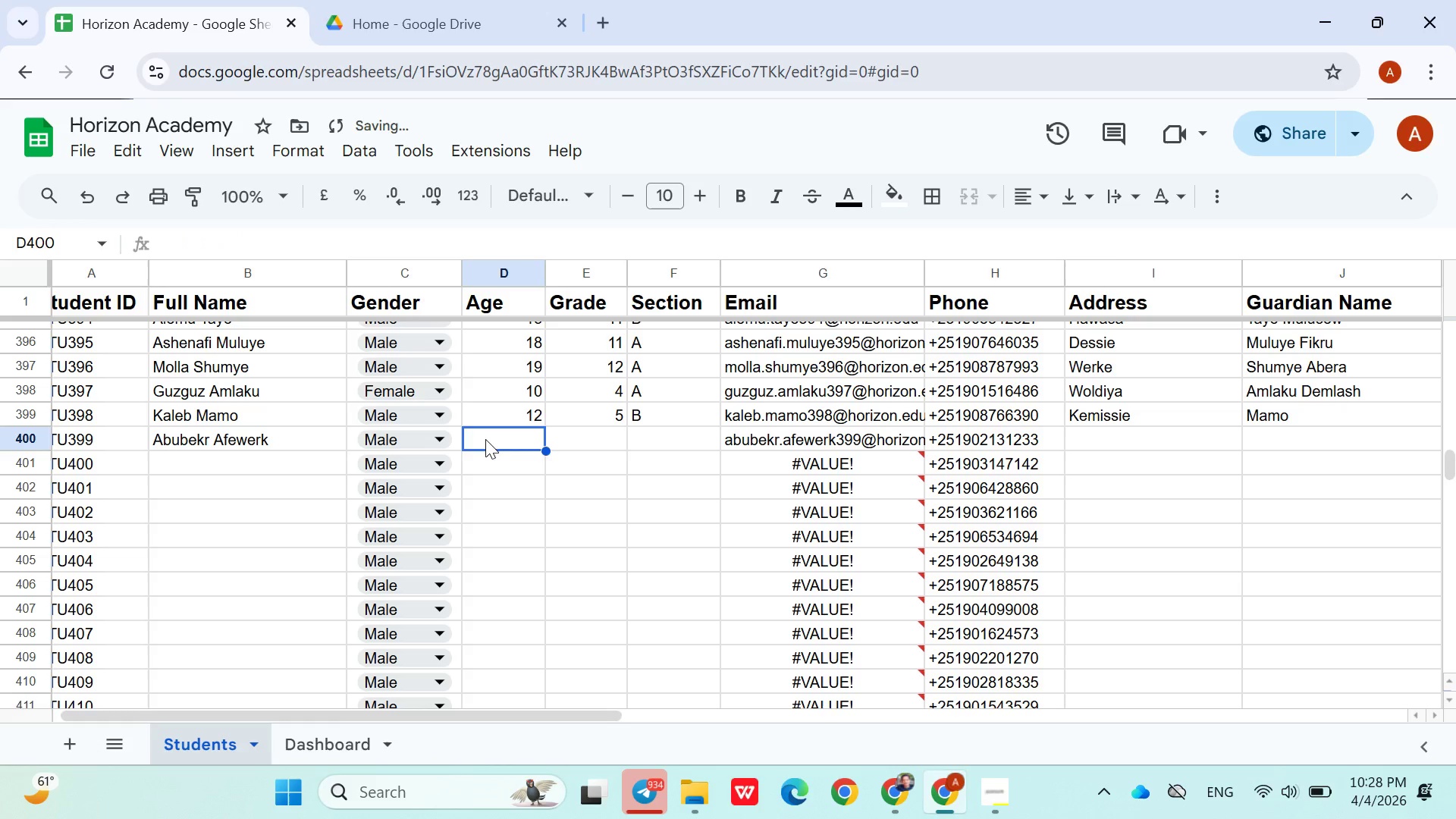 
type(18)
 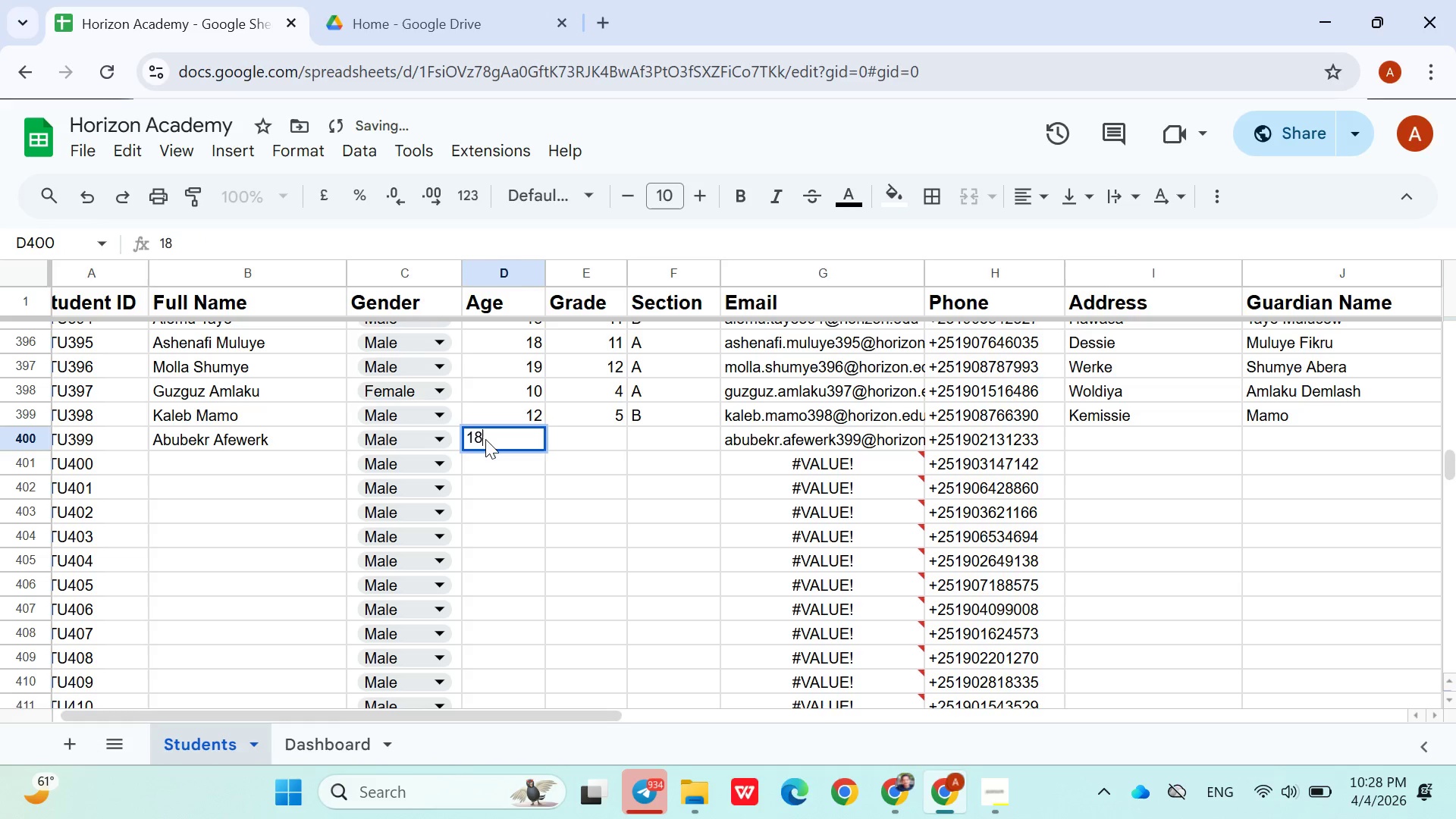 
key(ArrowRight)
 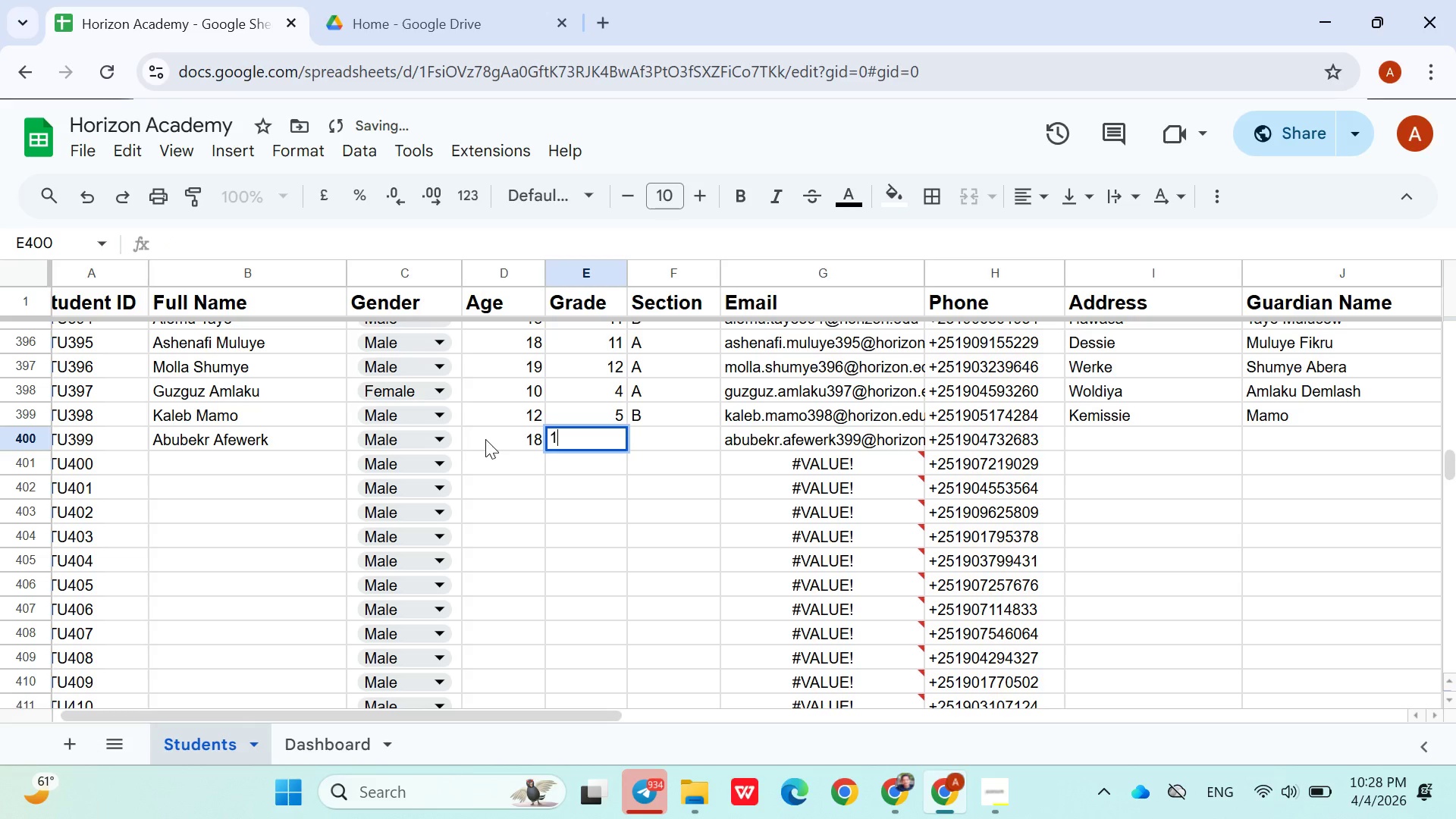 
type(11)
 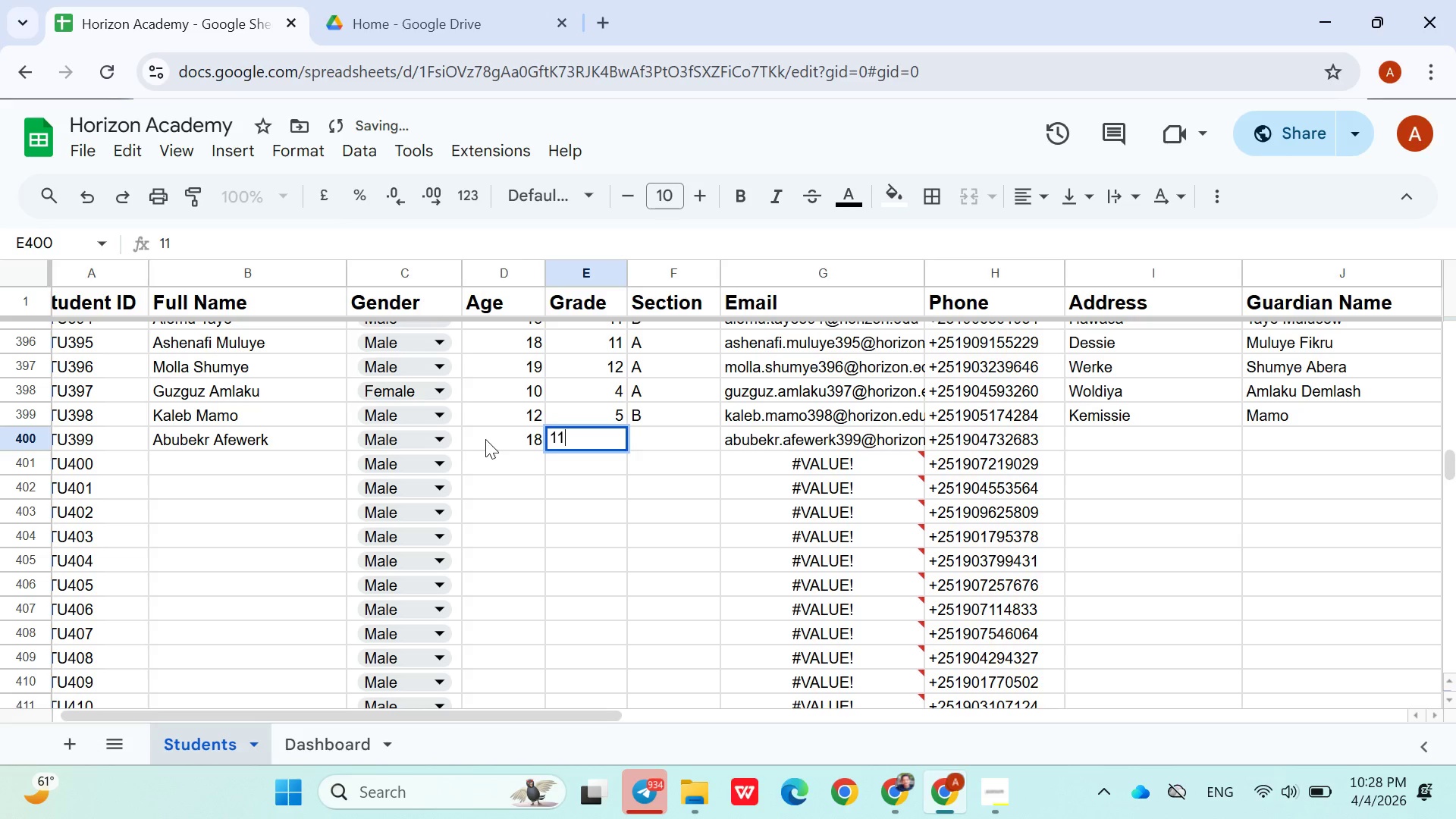 
key(ArrowRight)
 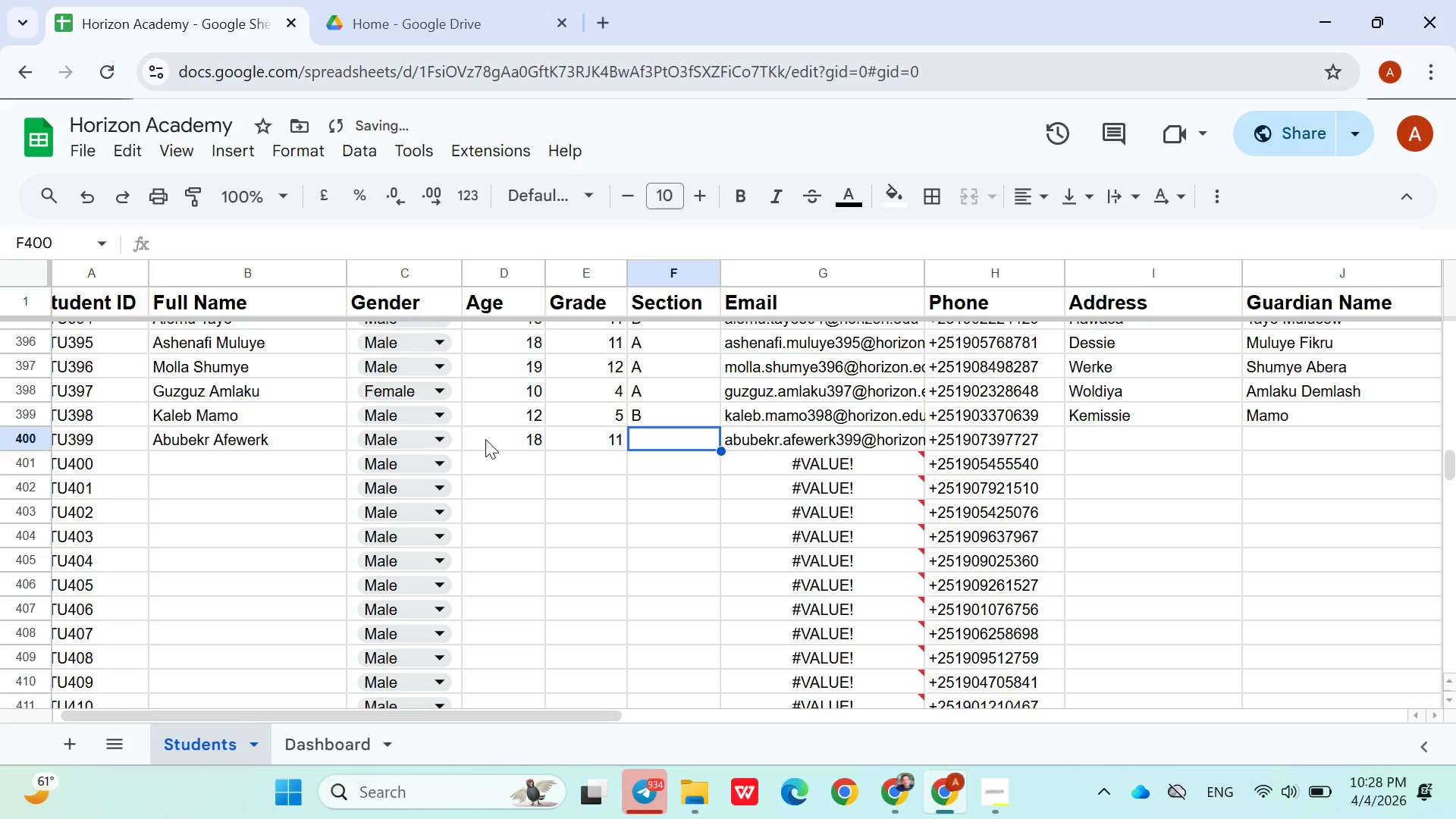 
key(Shift+B)
 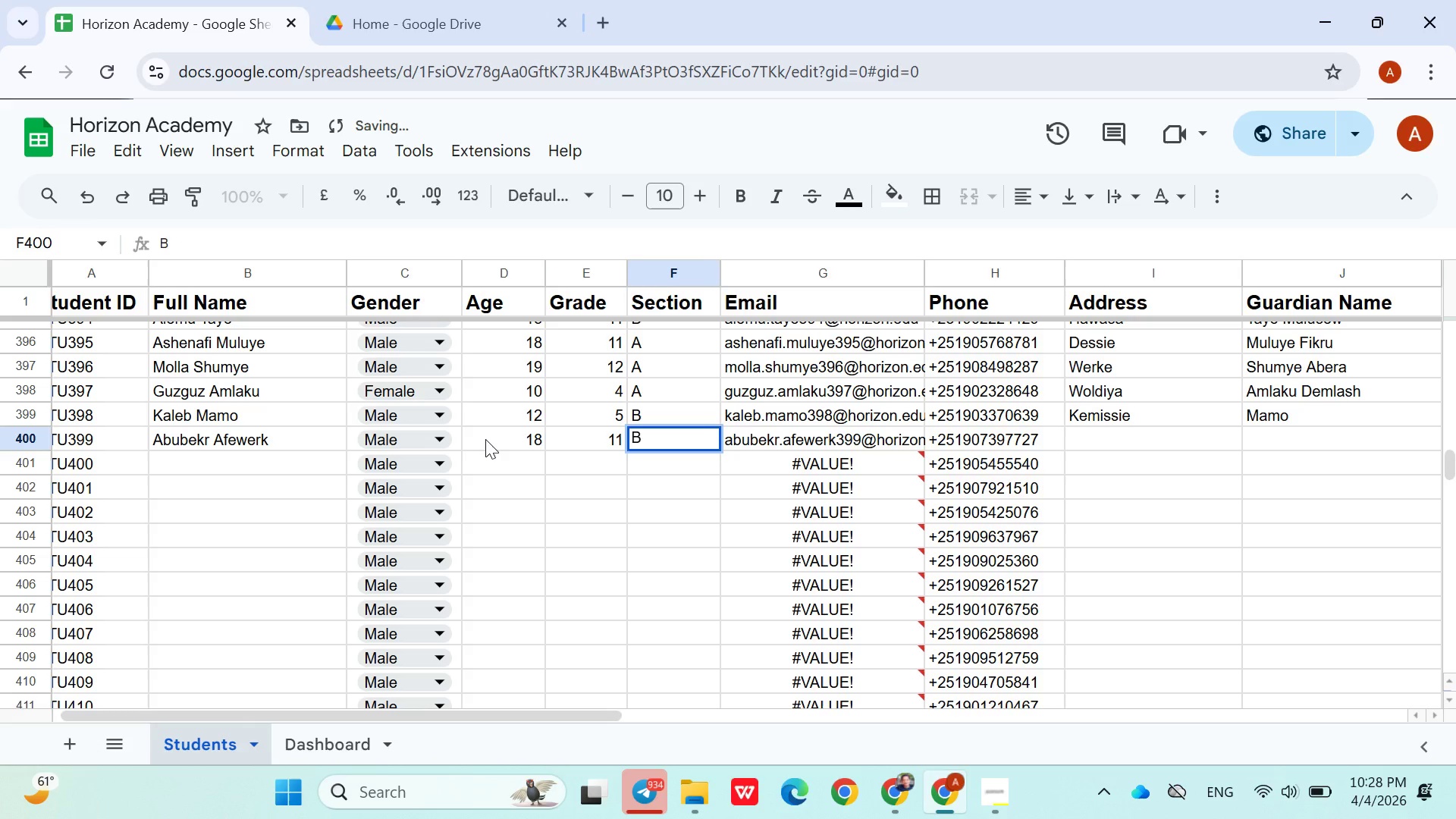 
key(ArrowRight)
 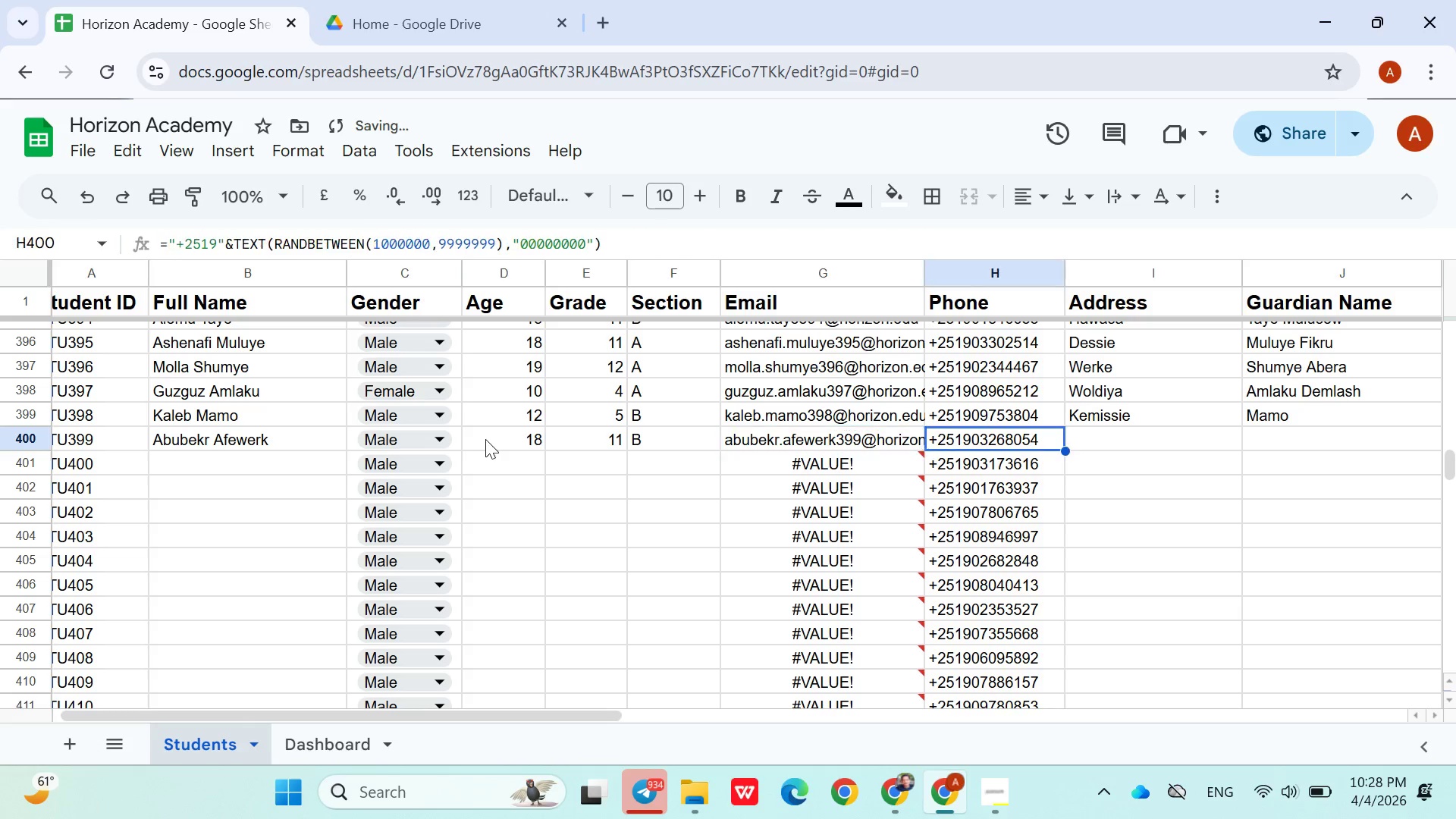 
key(ArrowRight)
 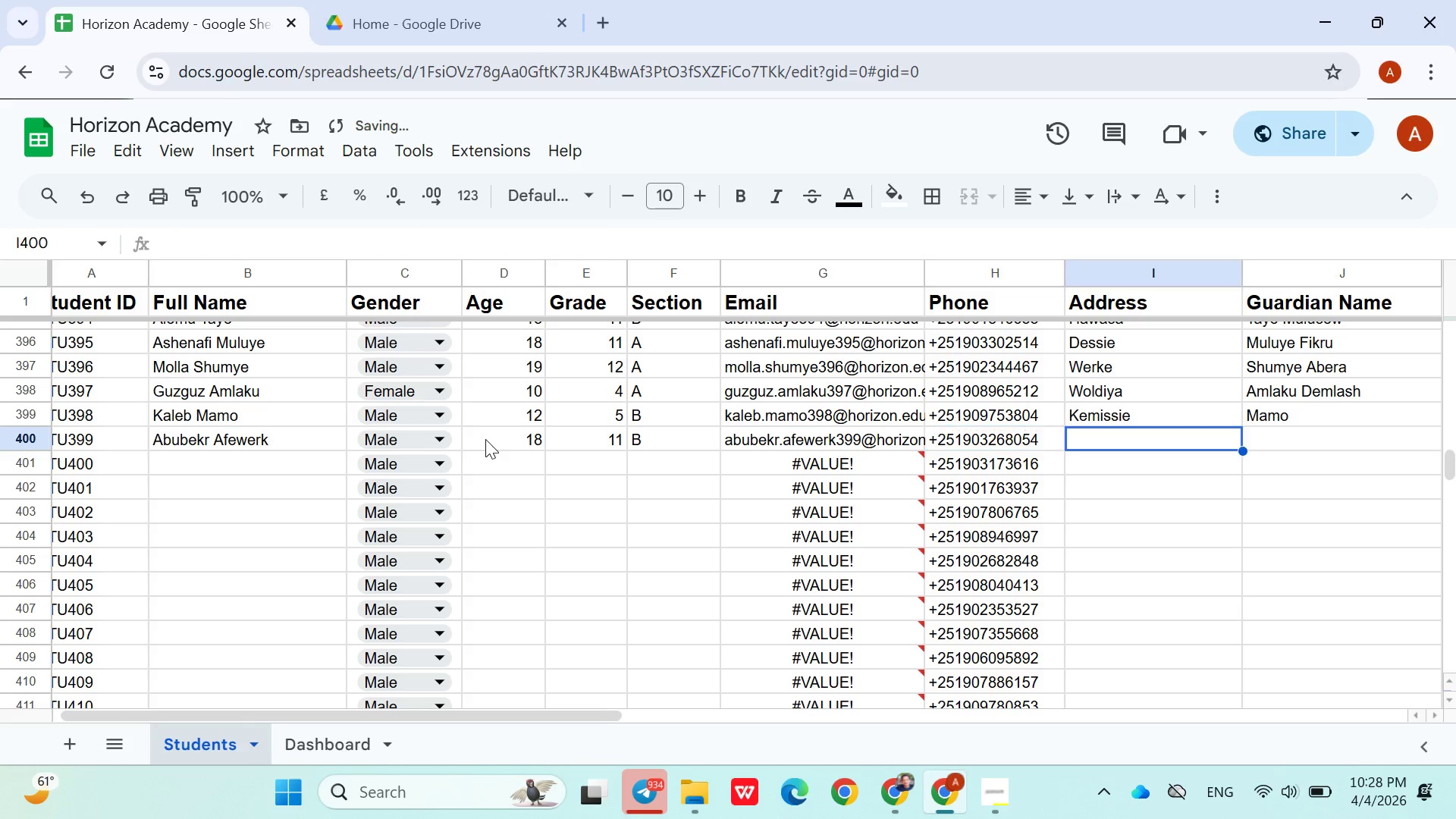 
key(ArrowRight)
 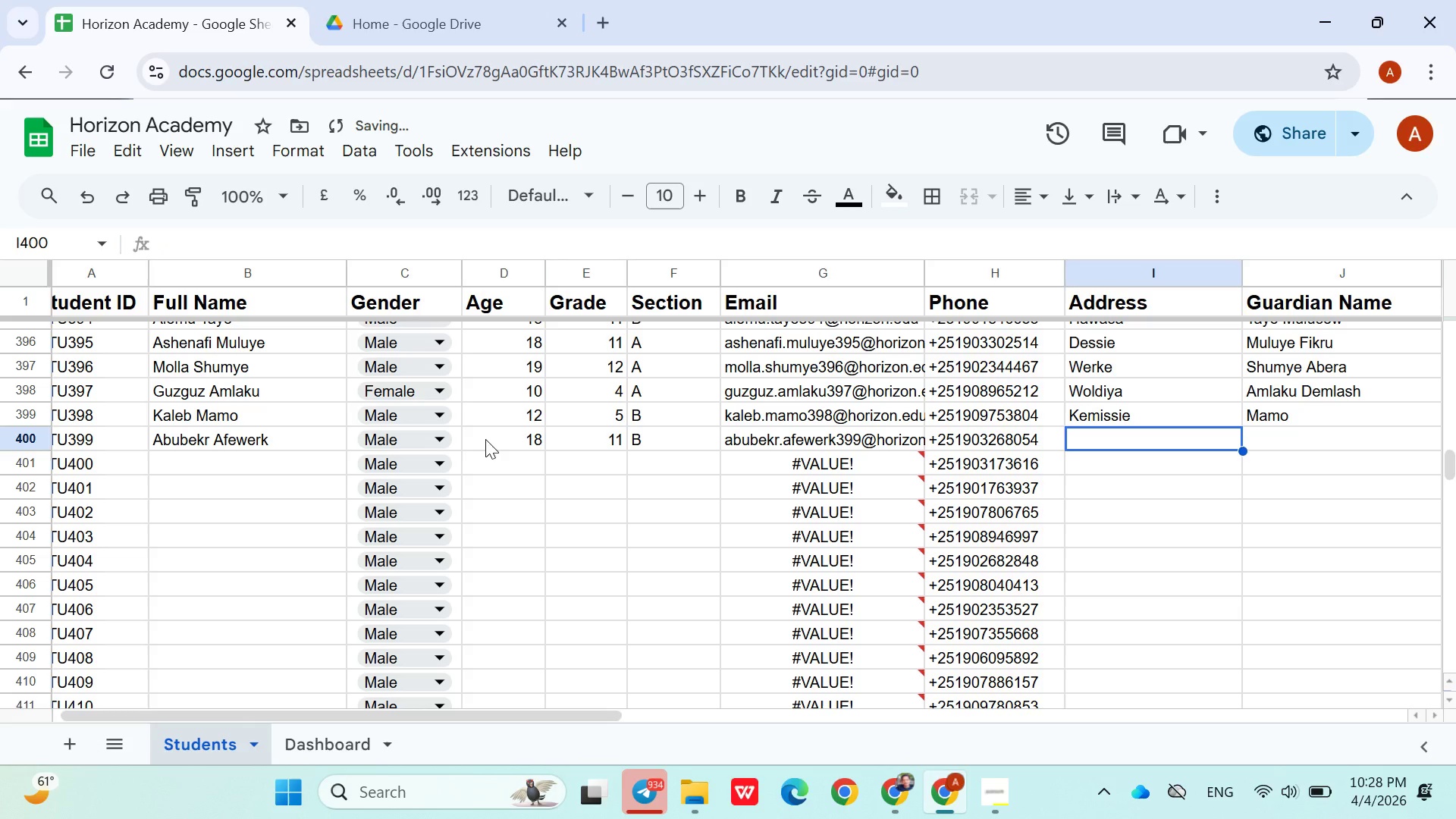 
type(Afewerk Mamo)
 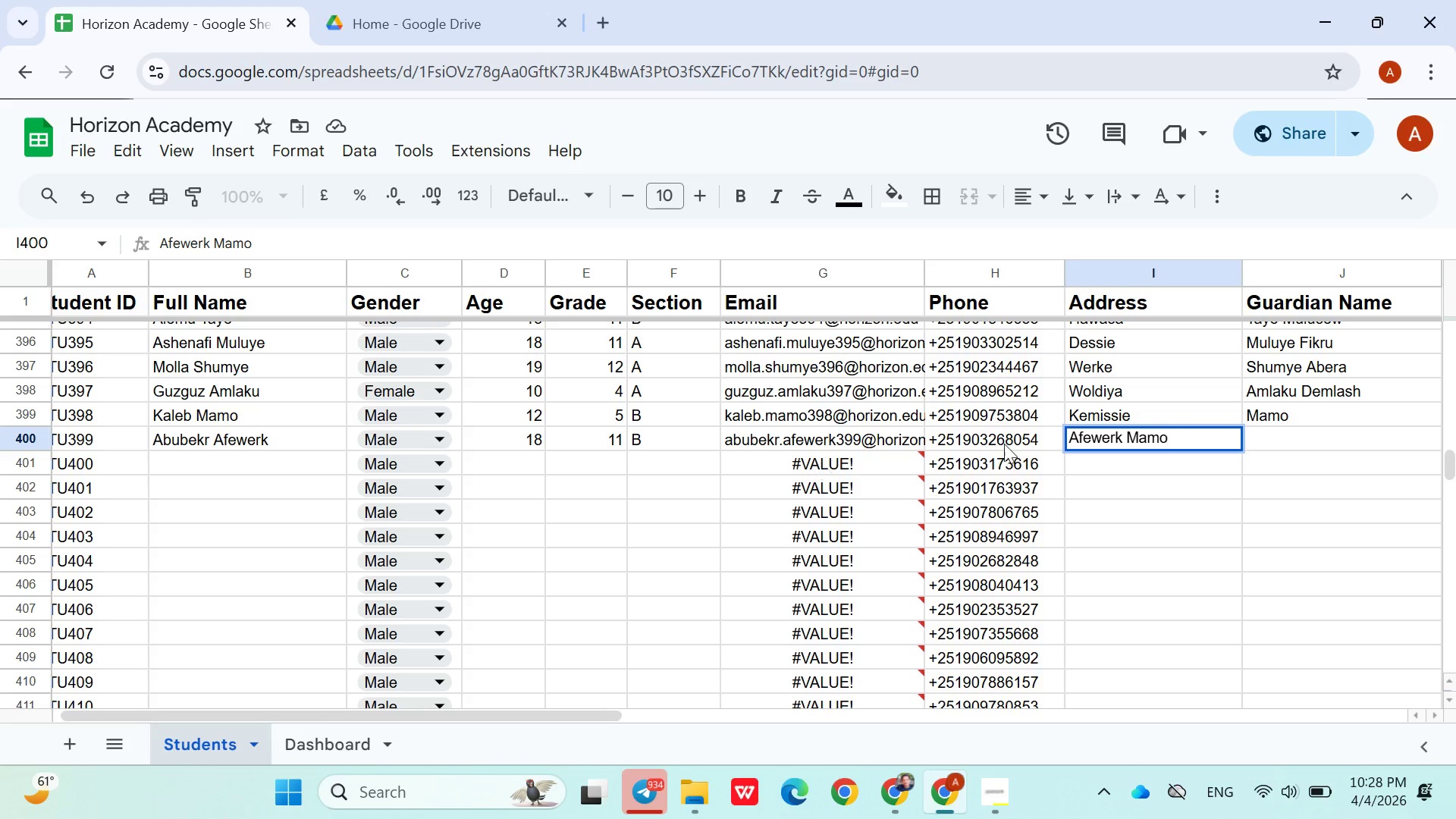 
double_click([1136, 444])
 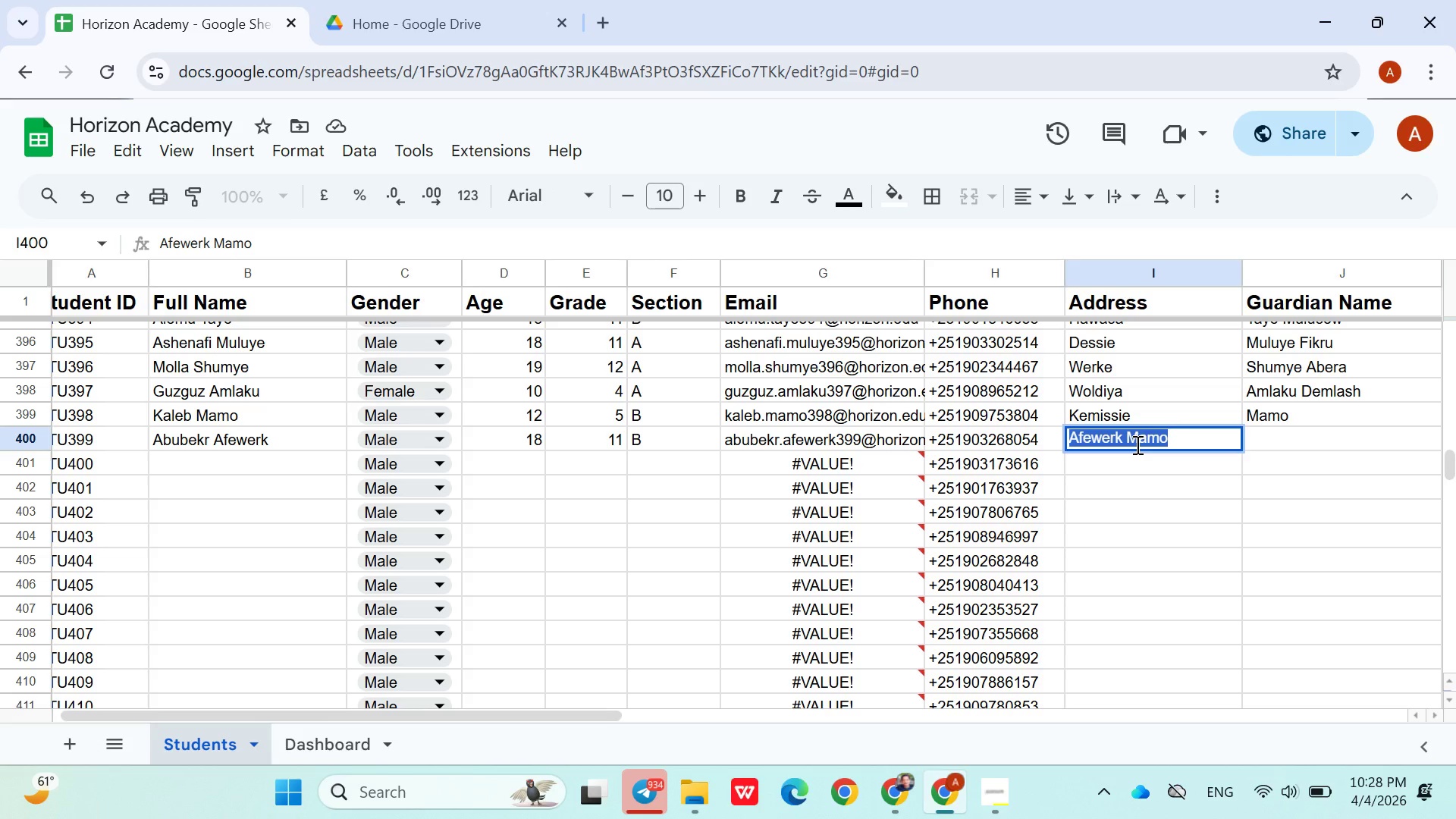 
triple_click([1136, 444])
 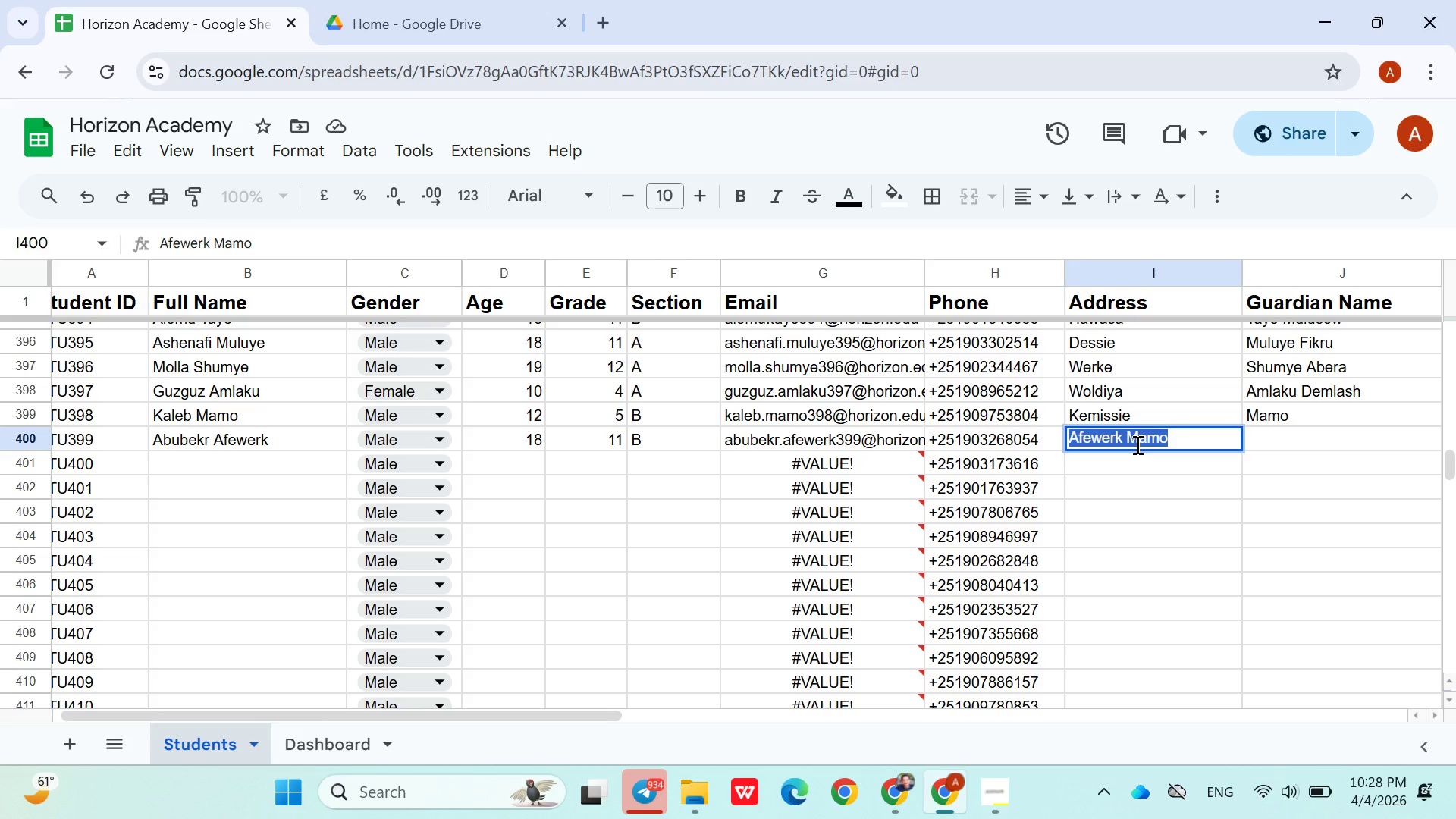 
key(Control+X)
 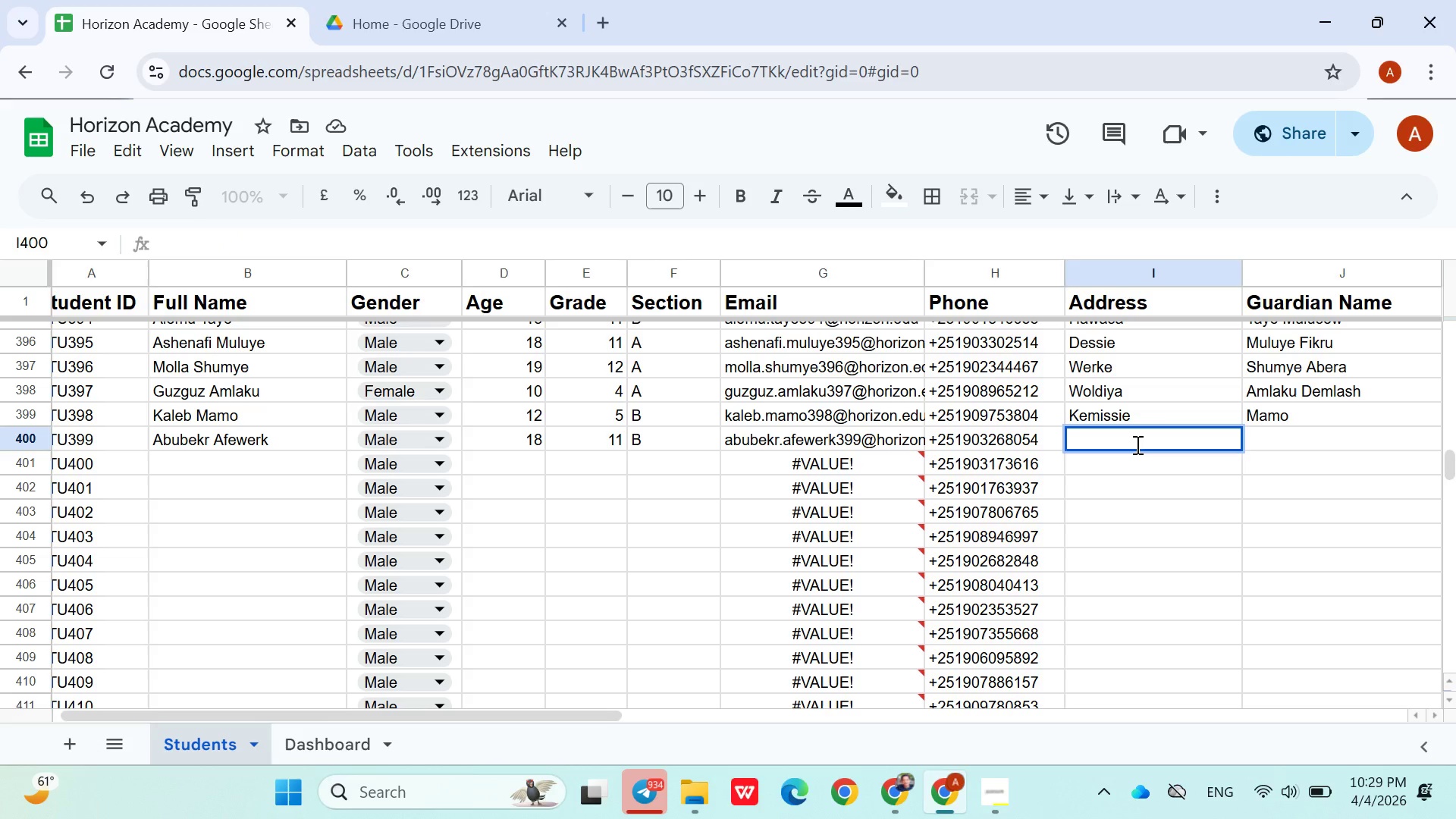 
type(Dess)
 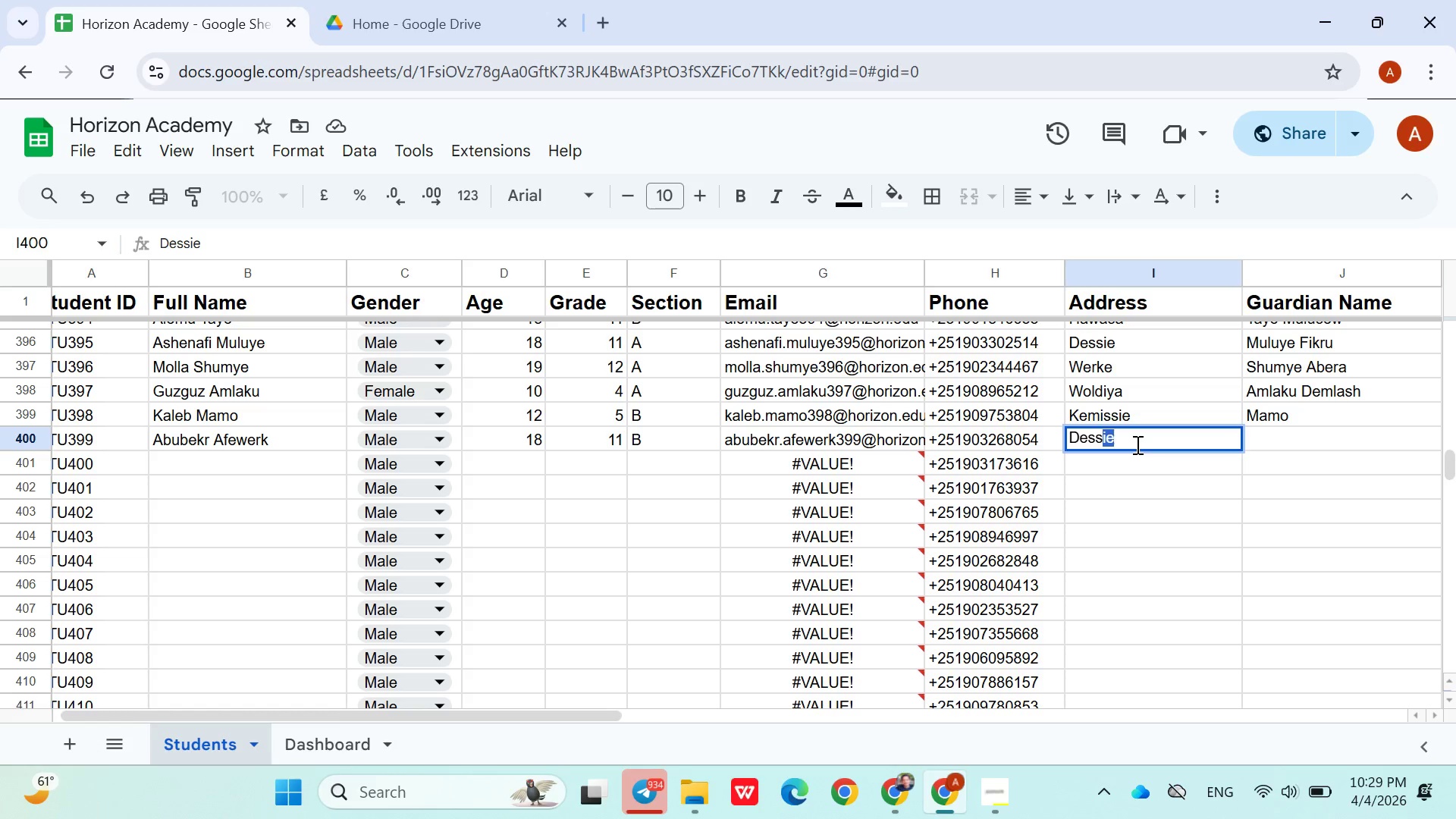 
key(ArrowRight)
 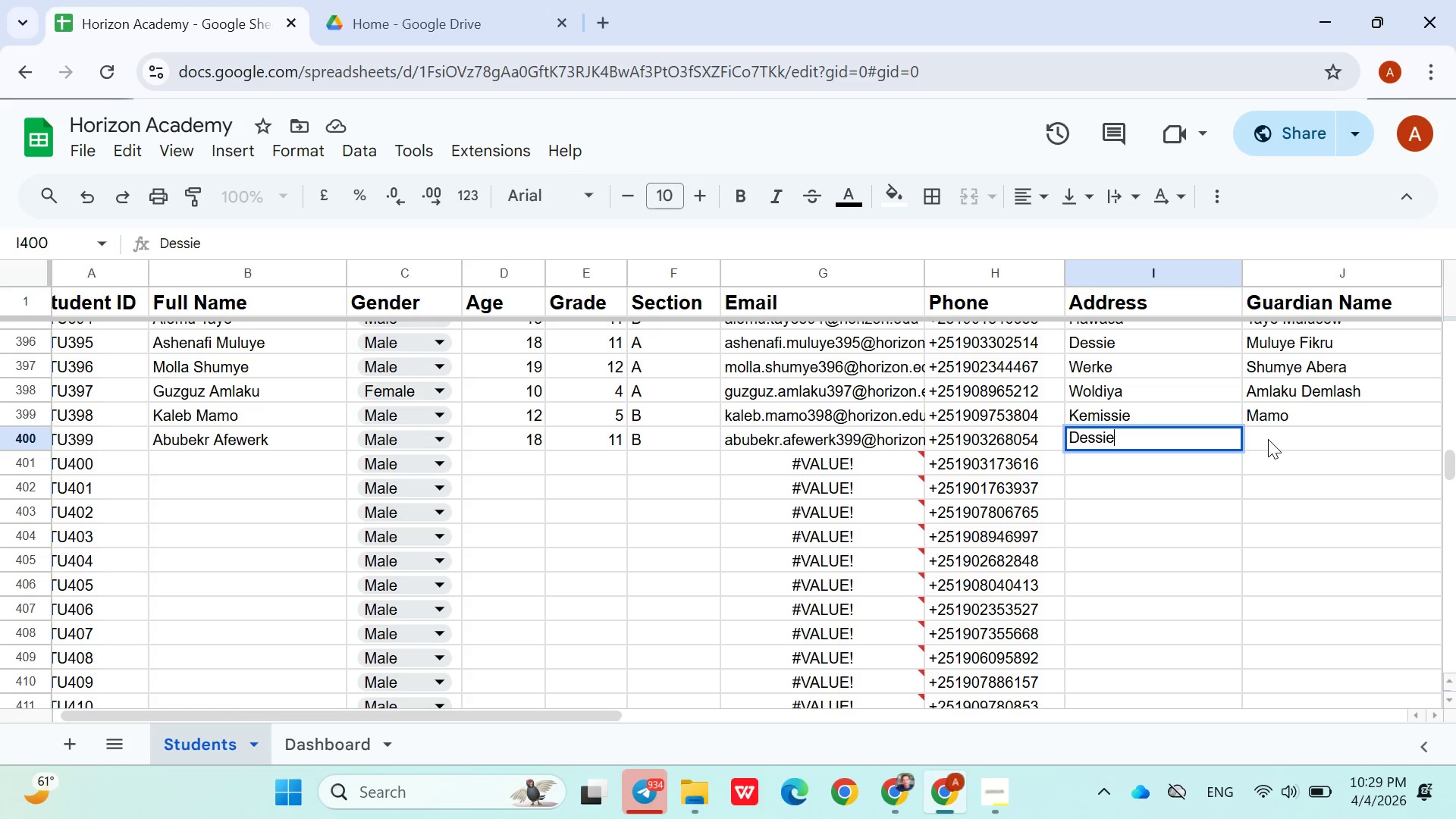 
left_click([1272, 439])
 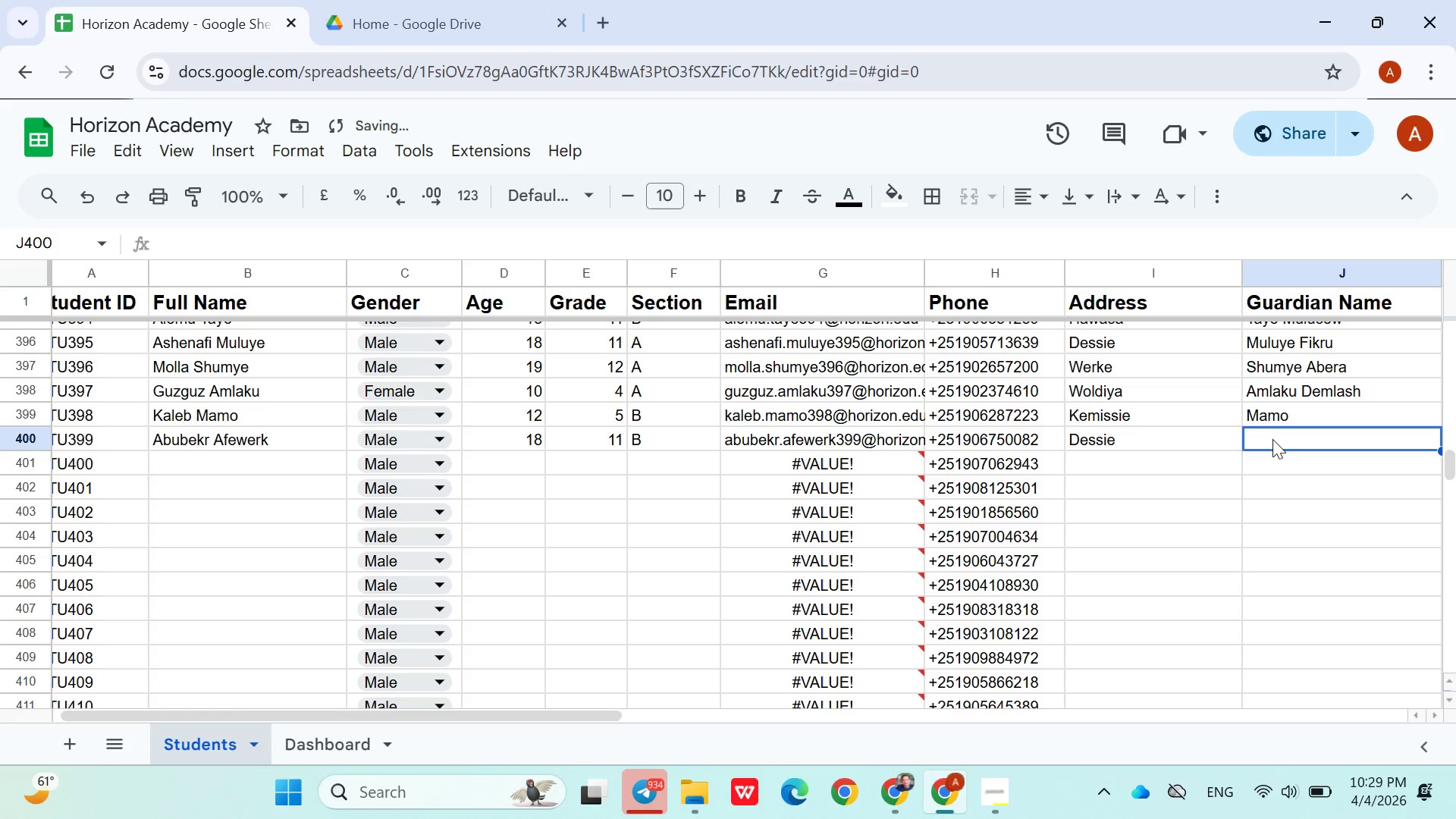 
key(Control+V)
 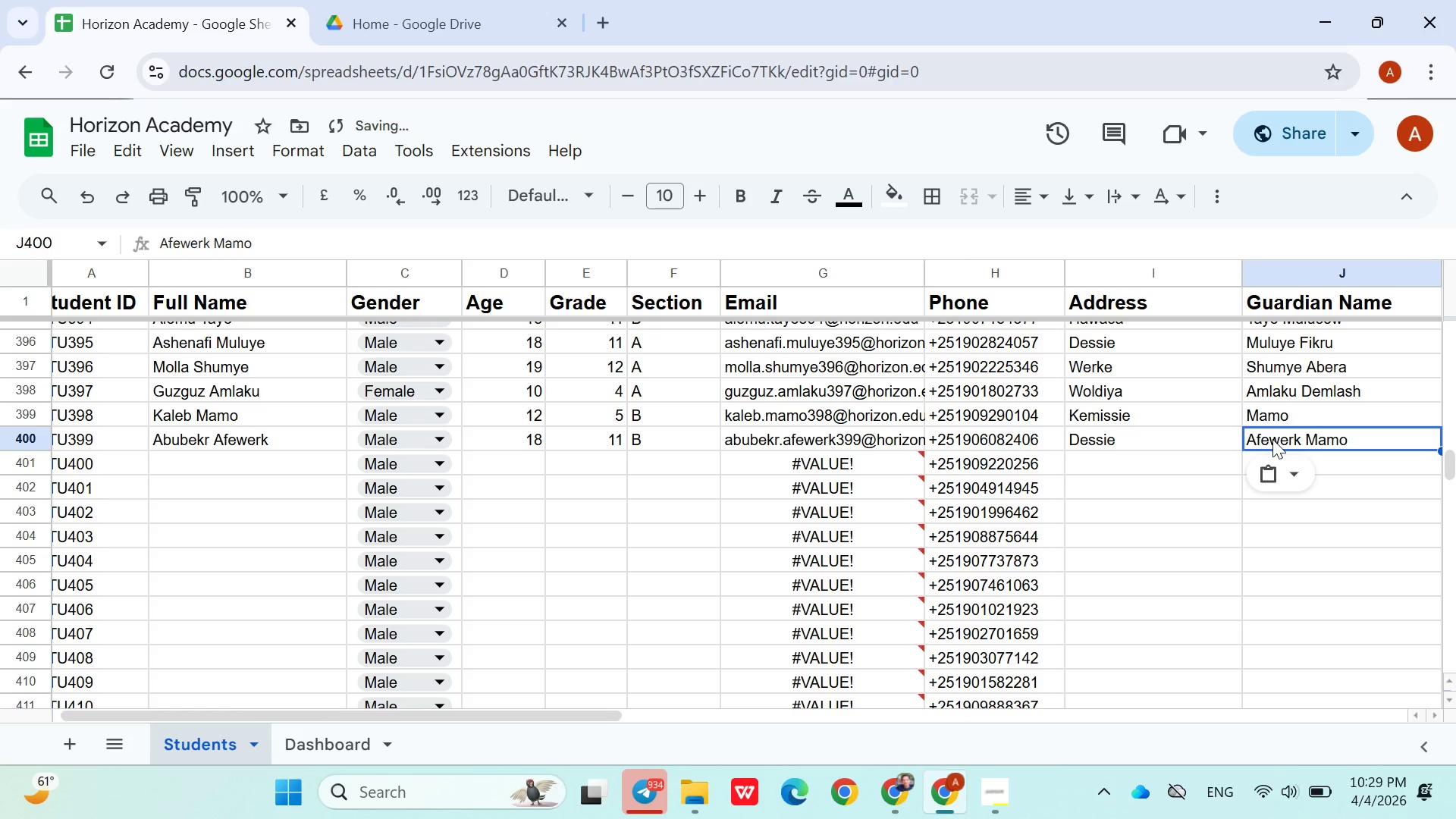 
key(ArrowDown)
 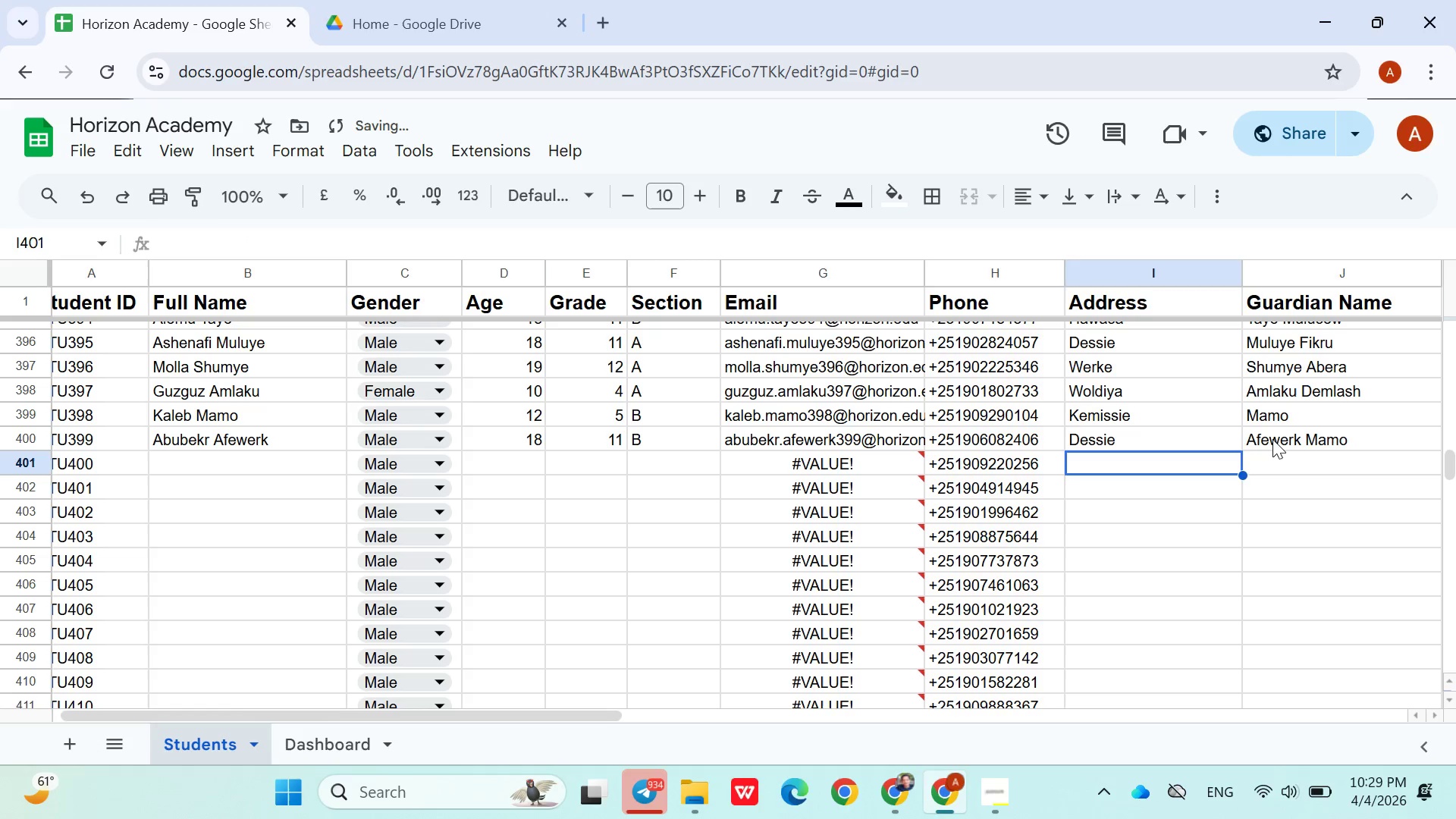 
hold_key(key=ArrowLeft, duration=0.88)
 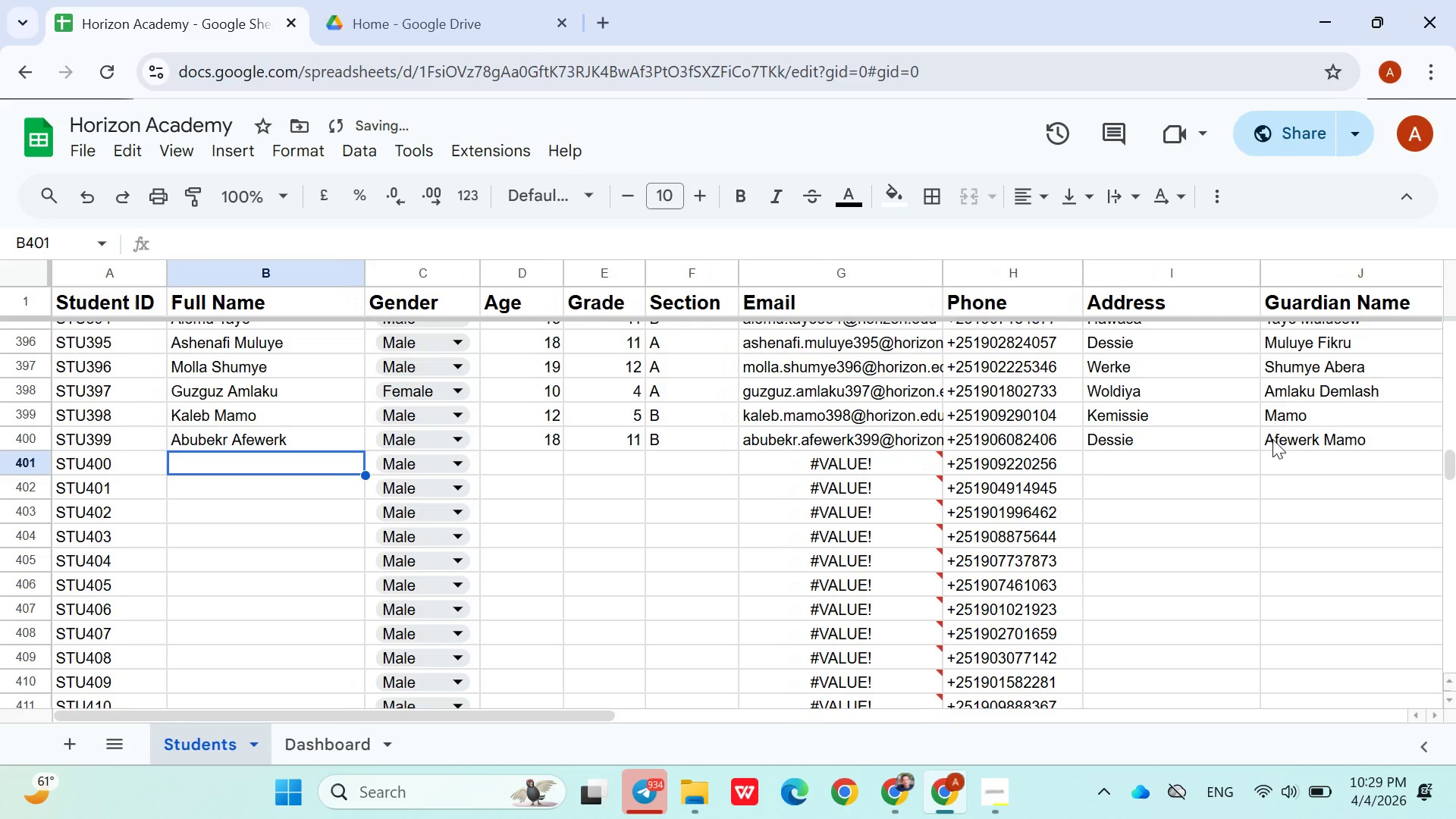 
key(ArrowRight)
 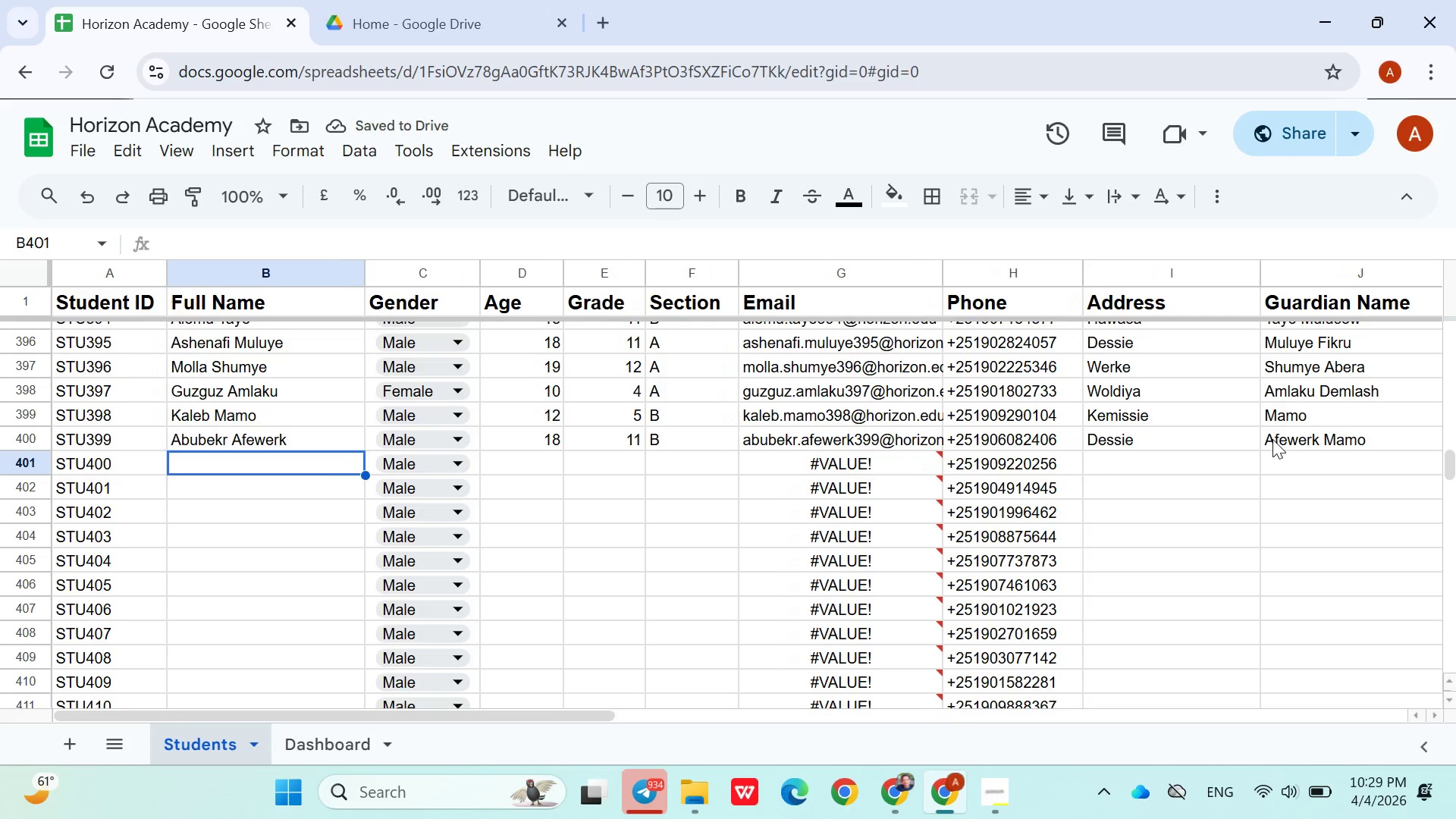 
type(Tofig Wendimu)
 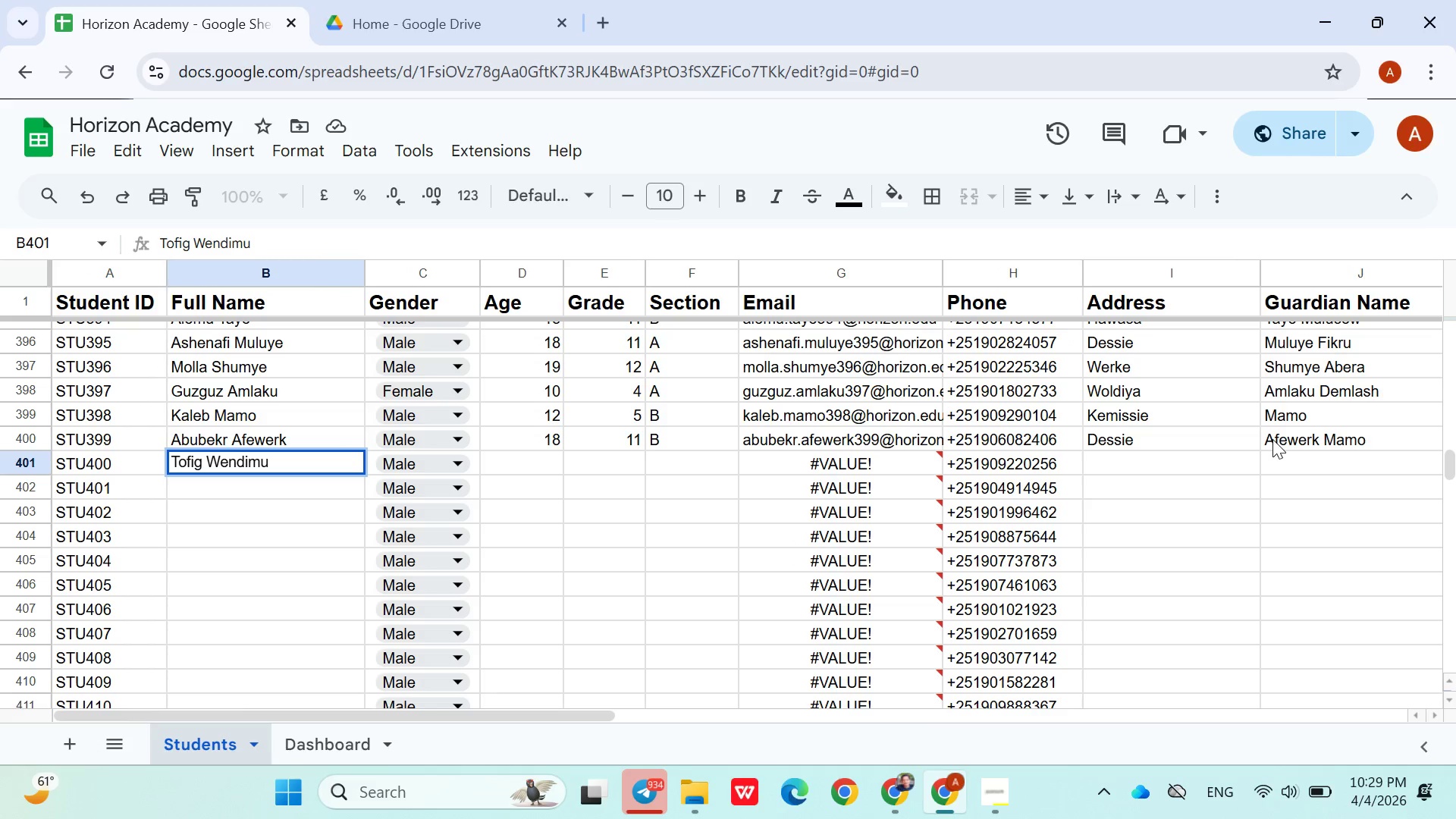 
left_click([527, 466])
 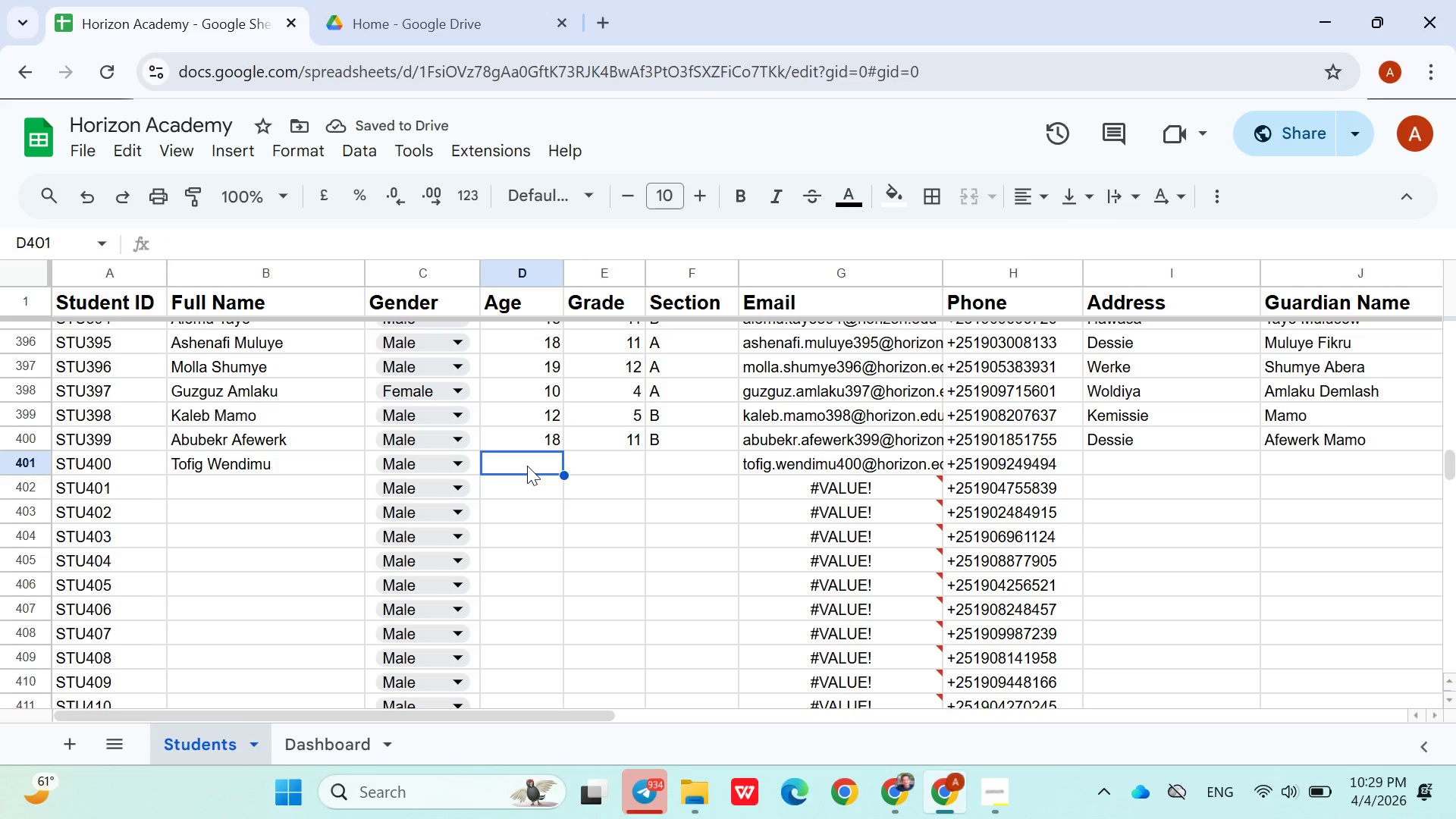 
wait(5.83)
 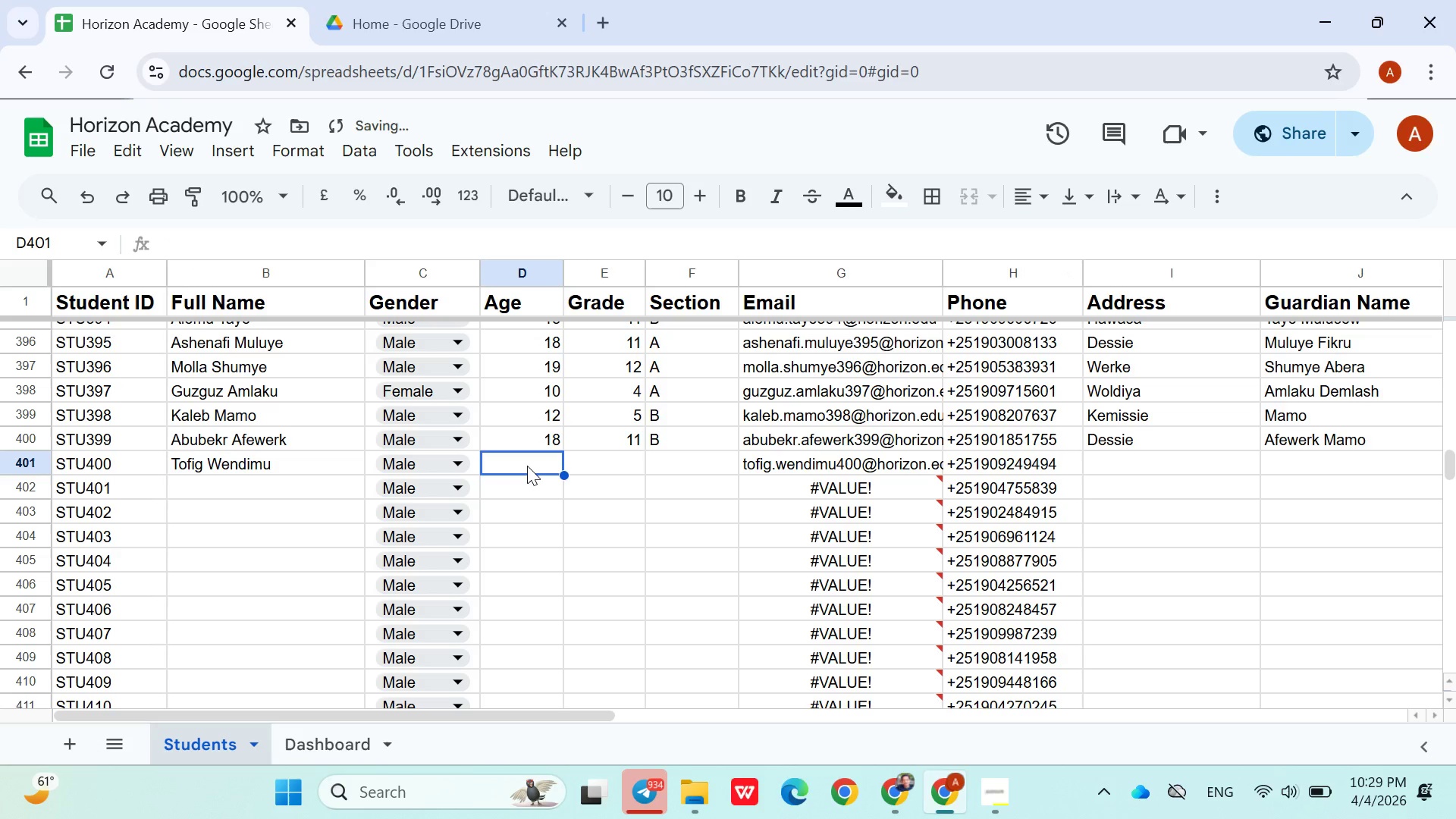 
type(12)
 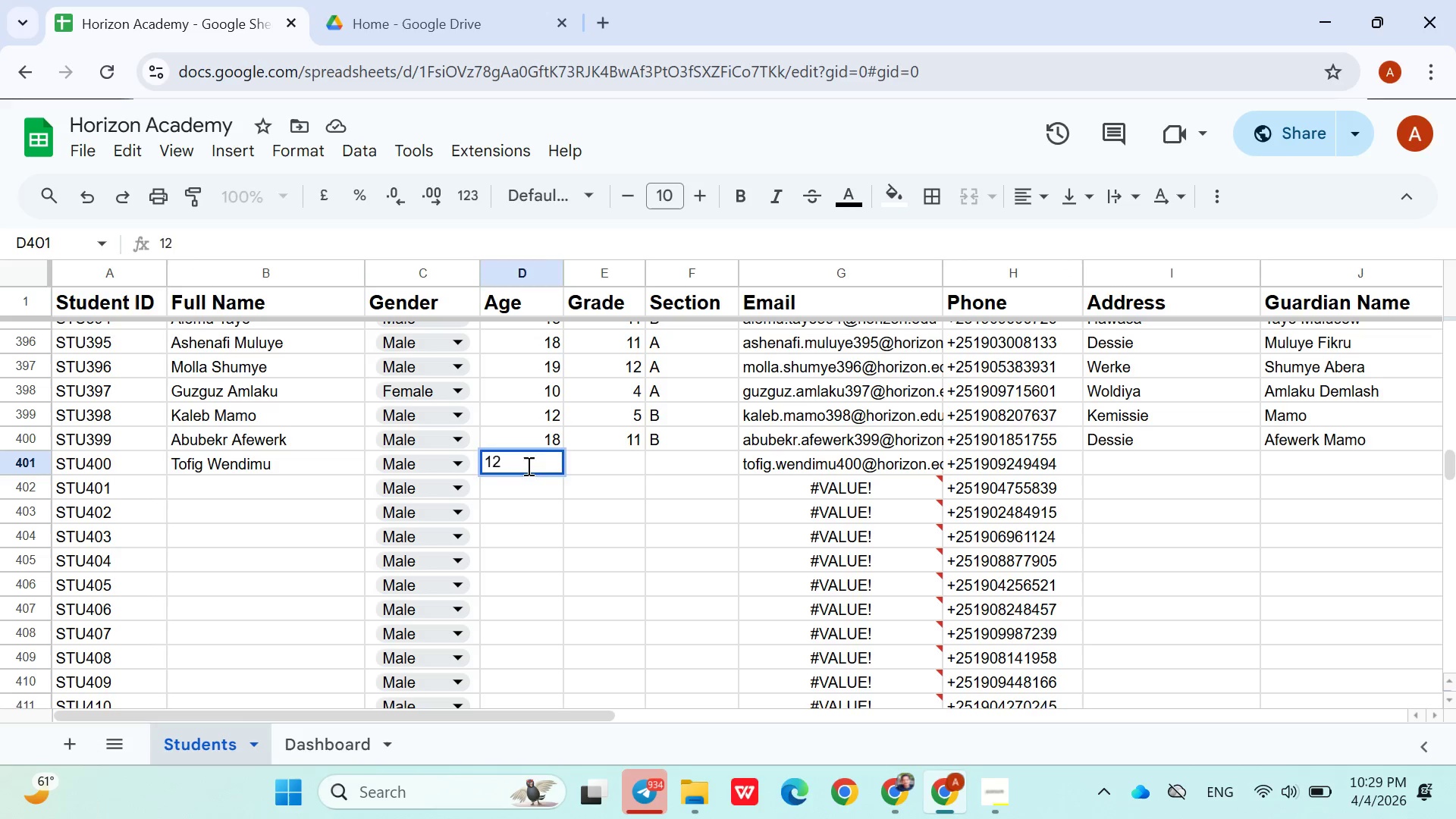 
key(ArrowRight)
 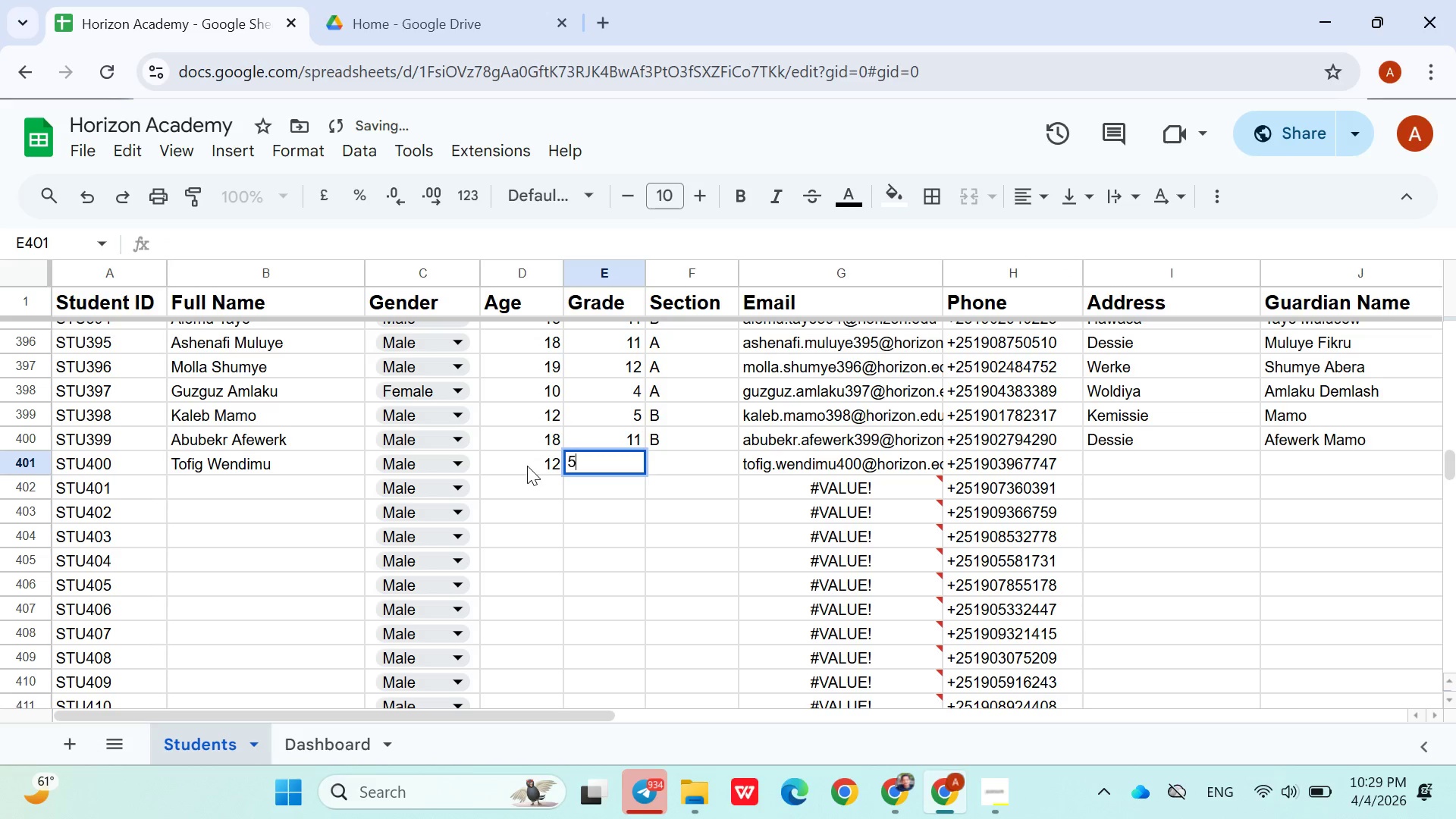 
key(5)
 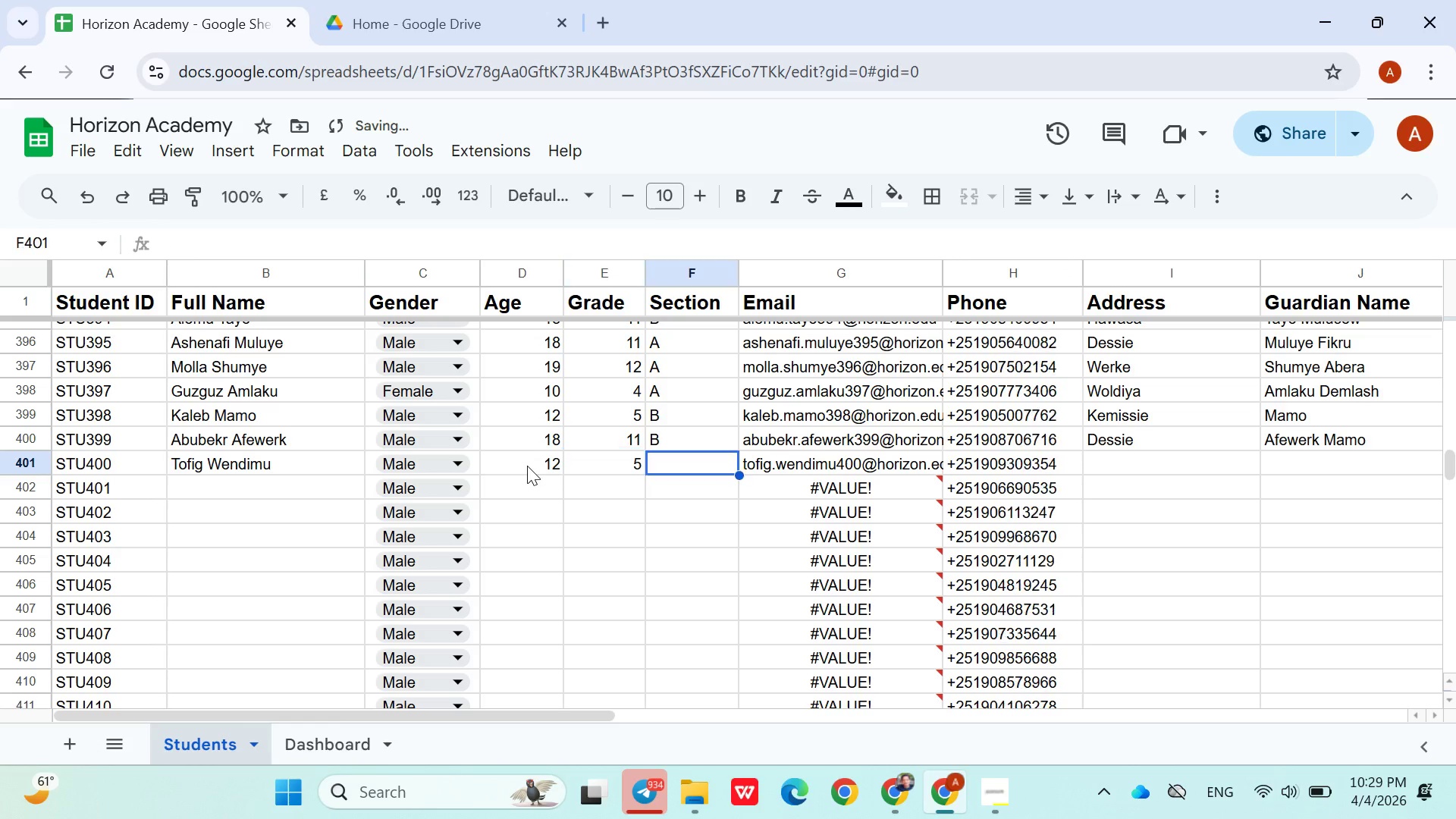 
key(ArrowRight)
 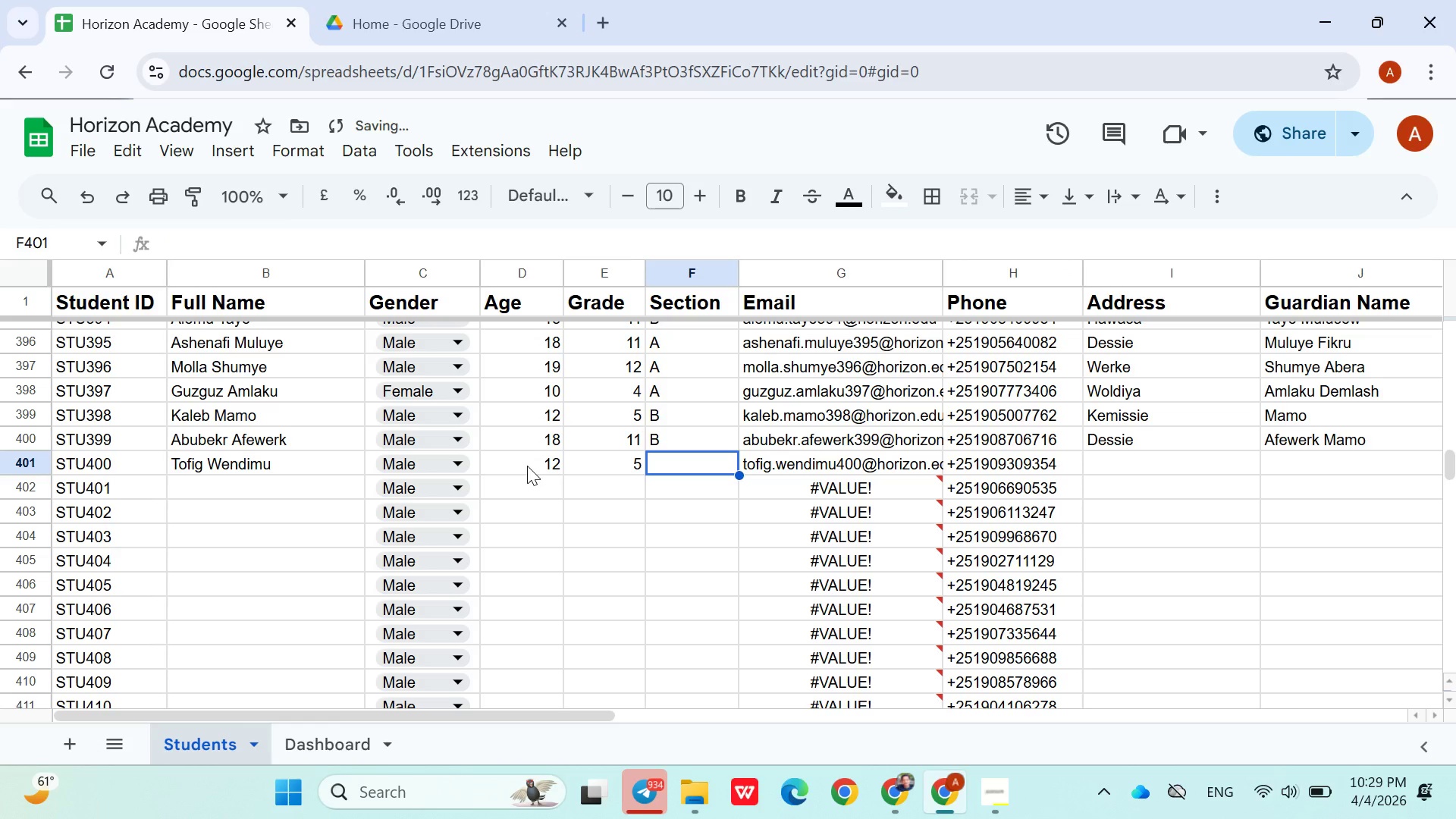 
key(Shift+A)
 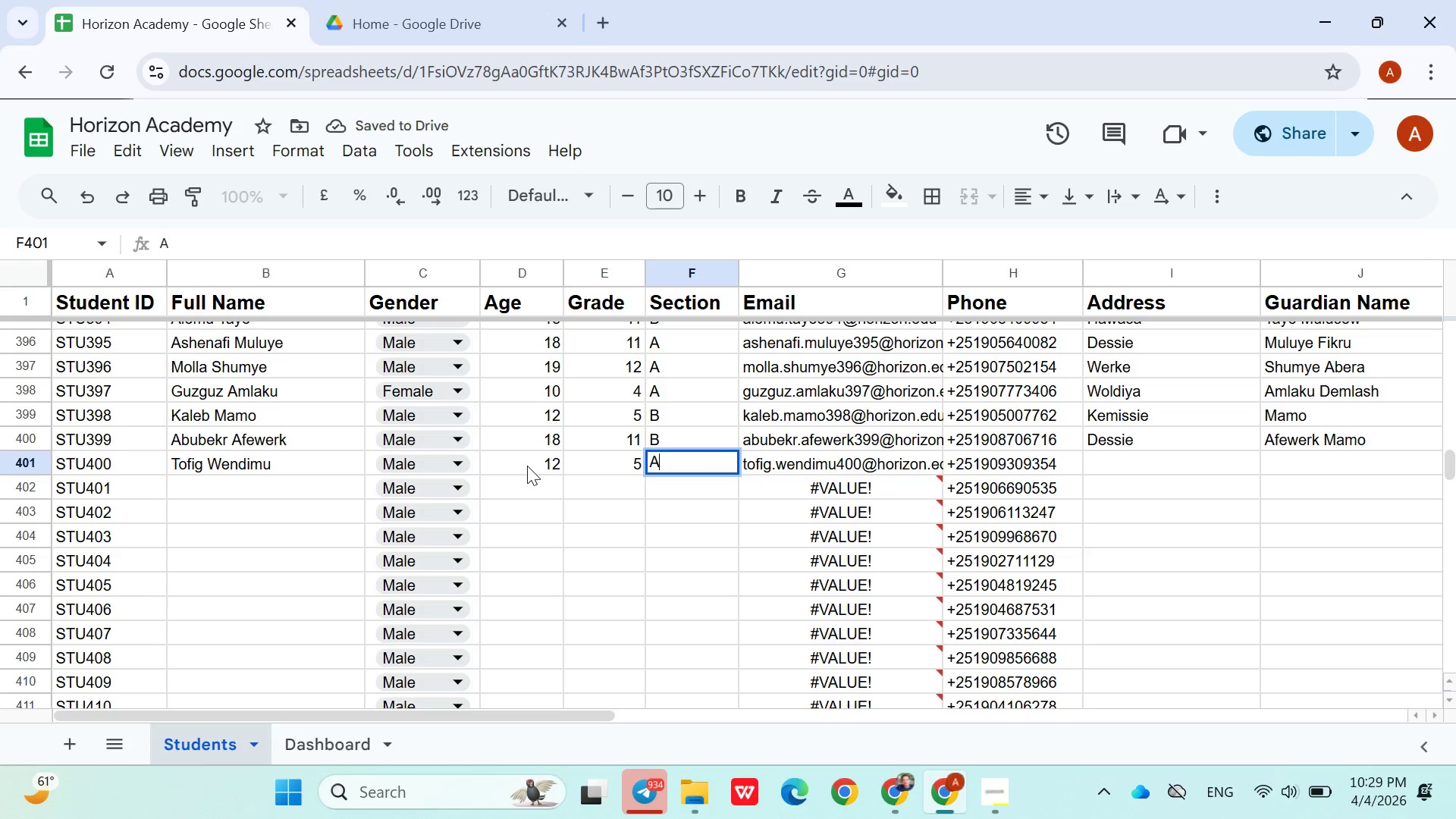 
hold_key(key=ArrowRight, duration=9.38)
 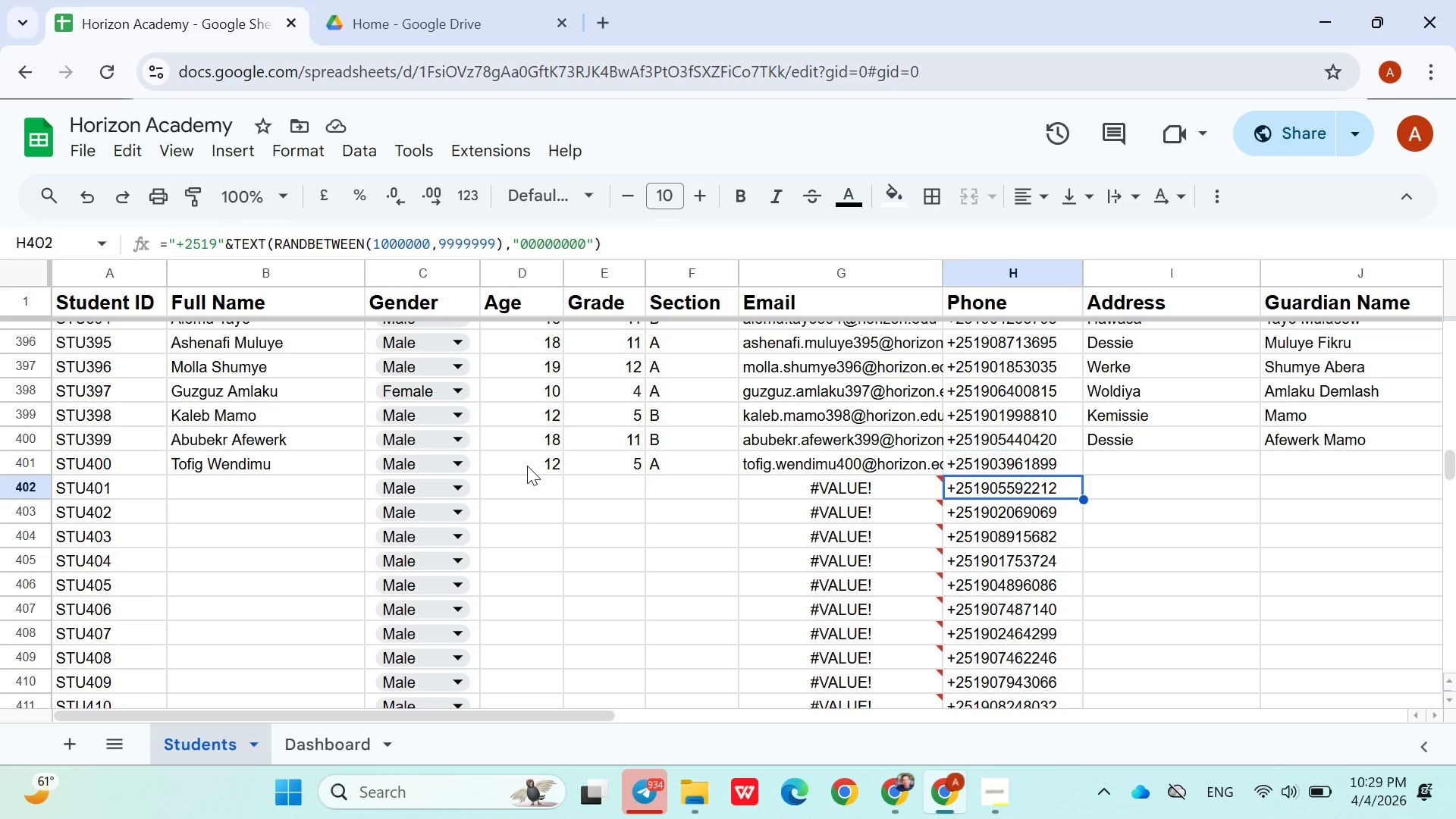 
key(ArrowDown)
 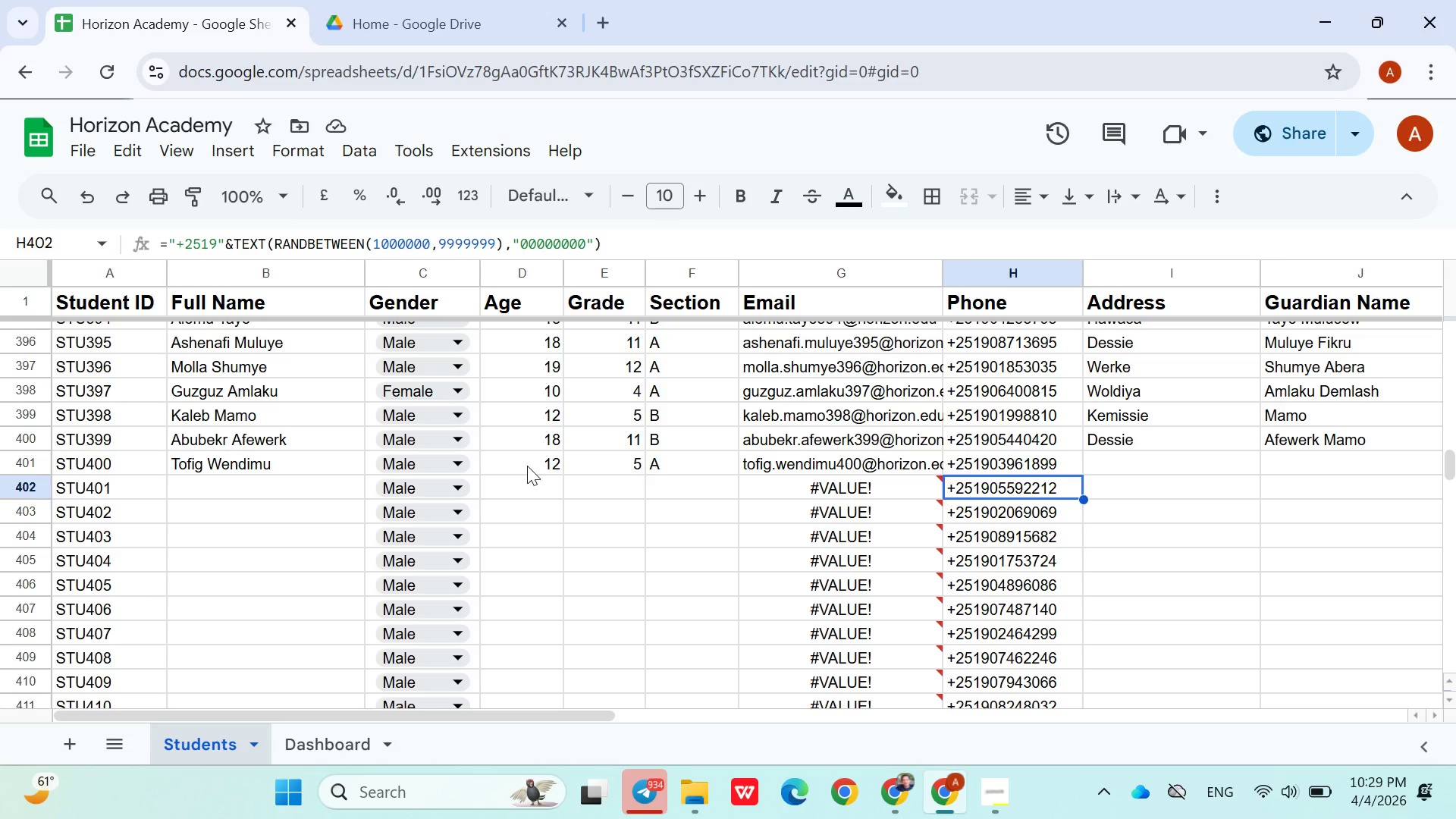 
key(ArrowUp)
 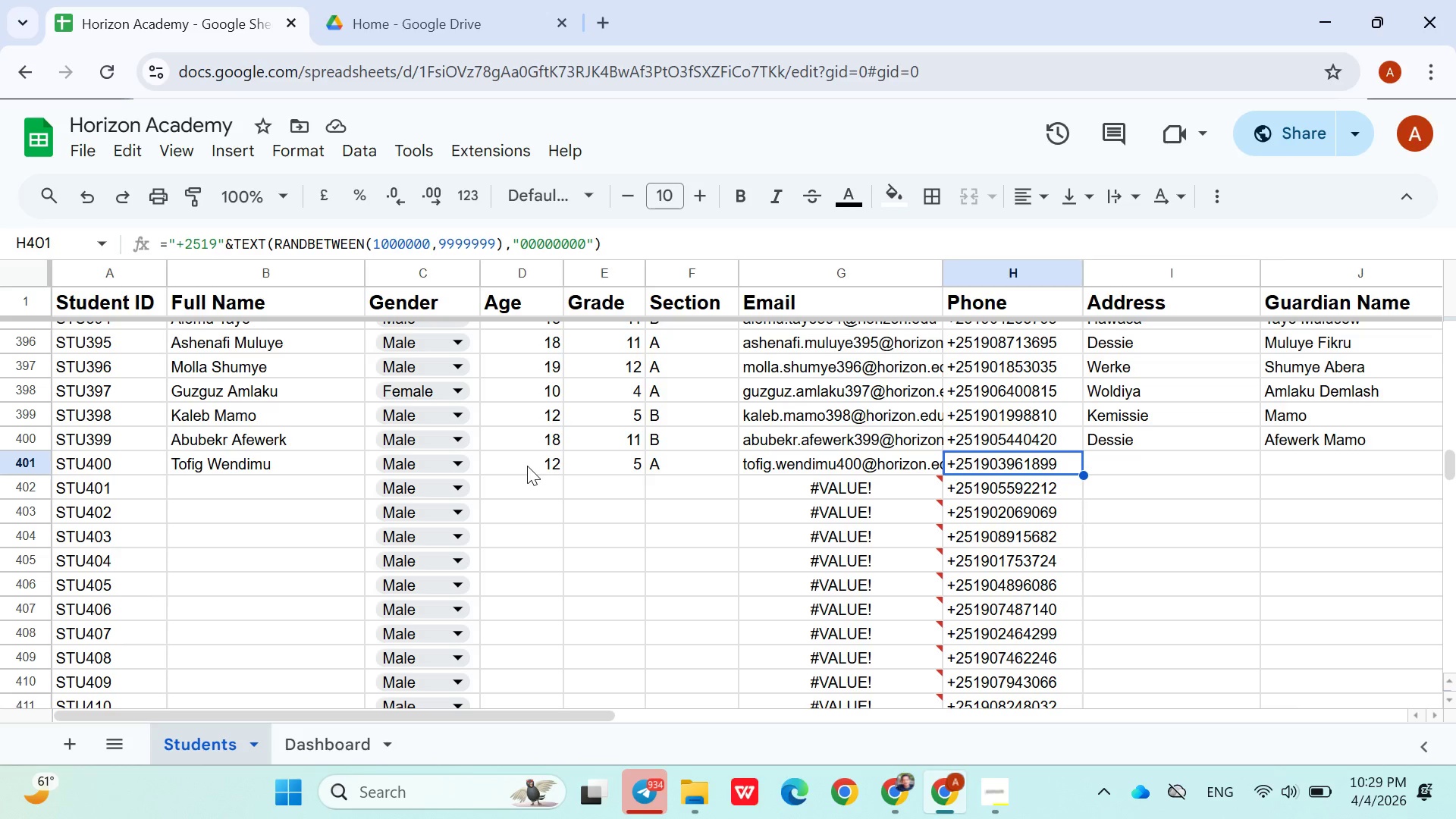 
hold_key(key=ArrowLeft, duration=1.11)
 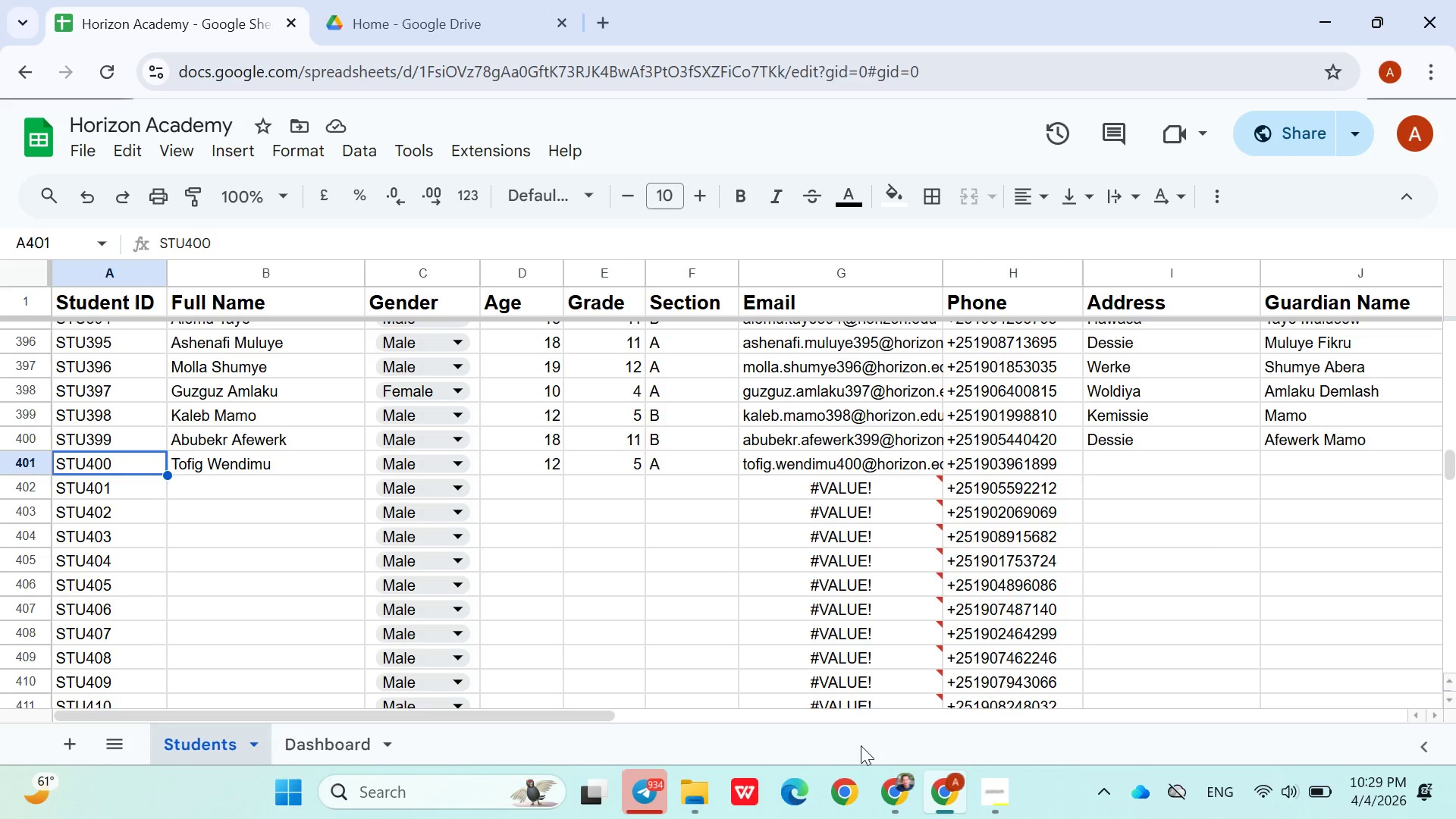 